 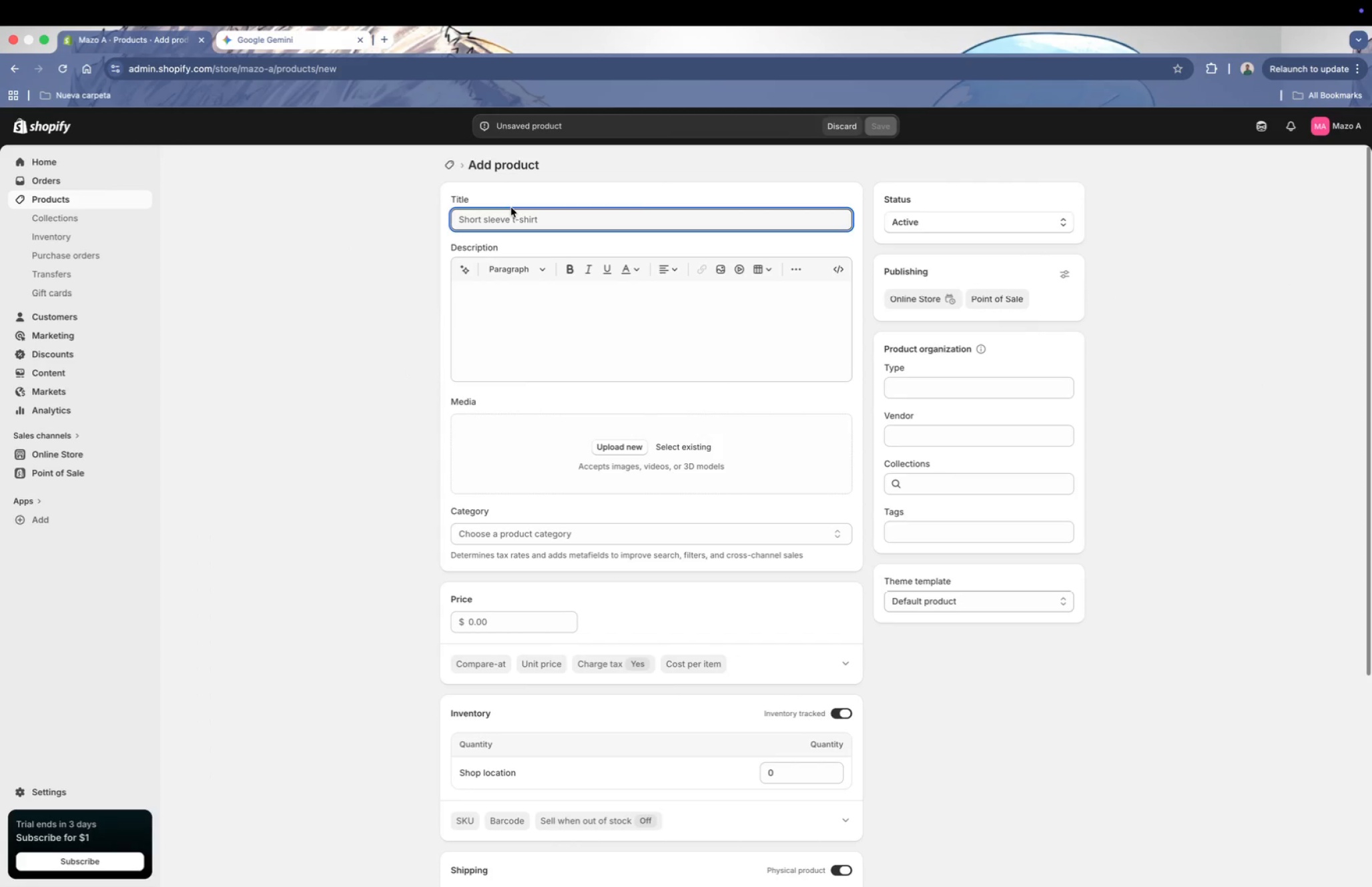 
left_click([508, 218])
 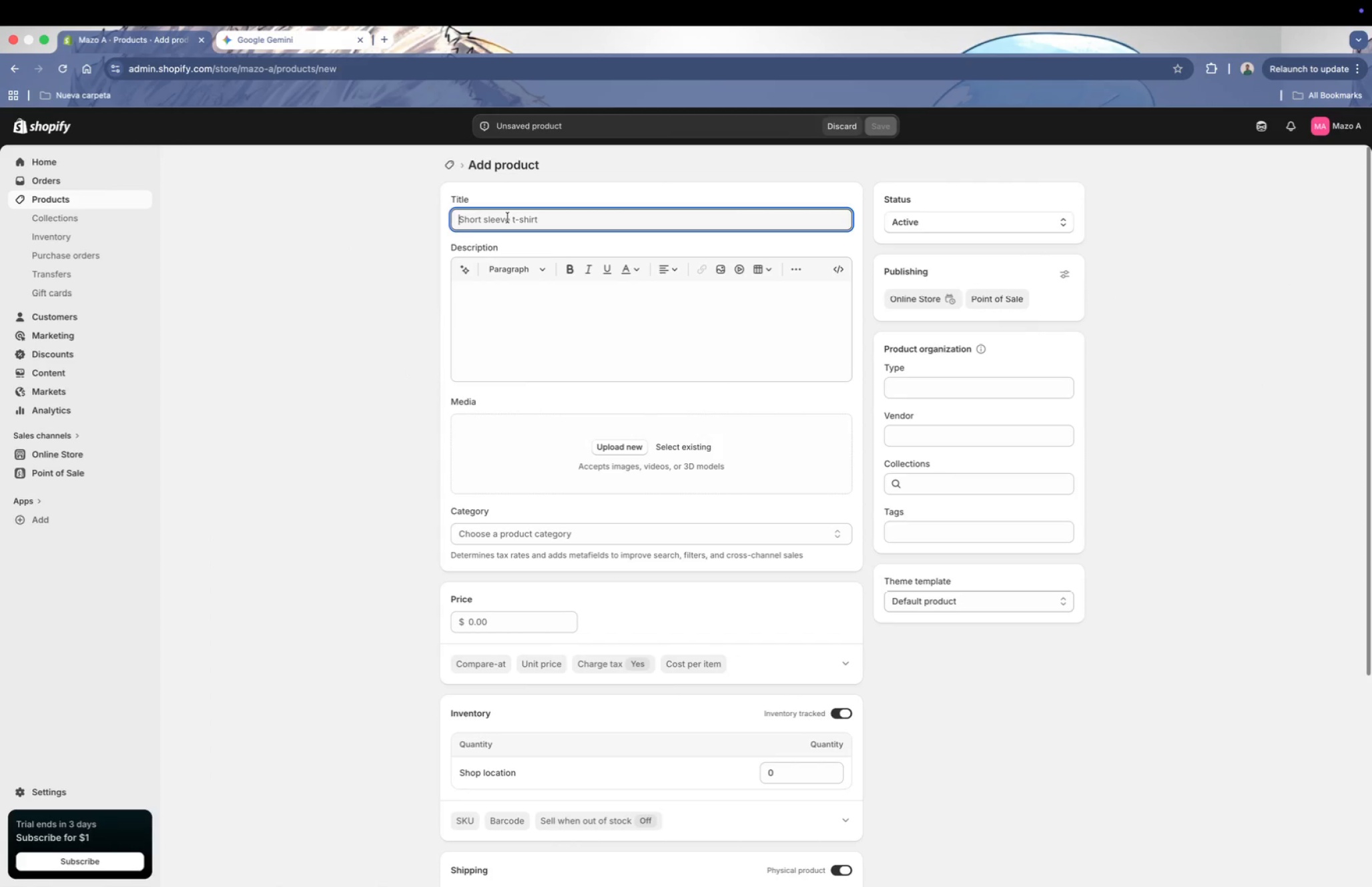 
key(Meta+V)
 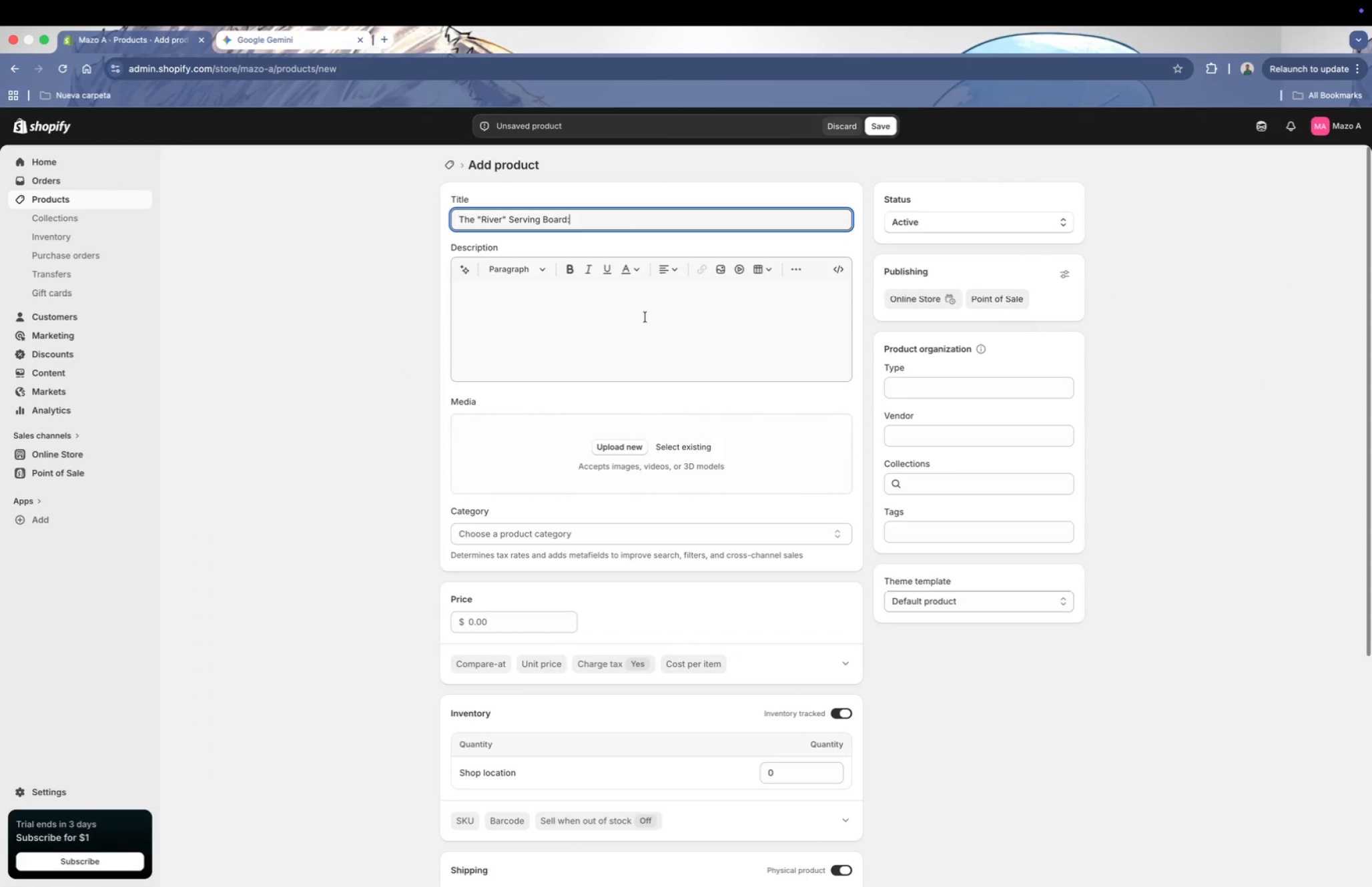 
left_click([528, 330])
 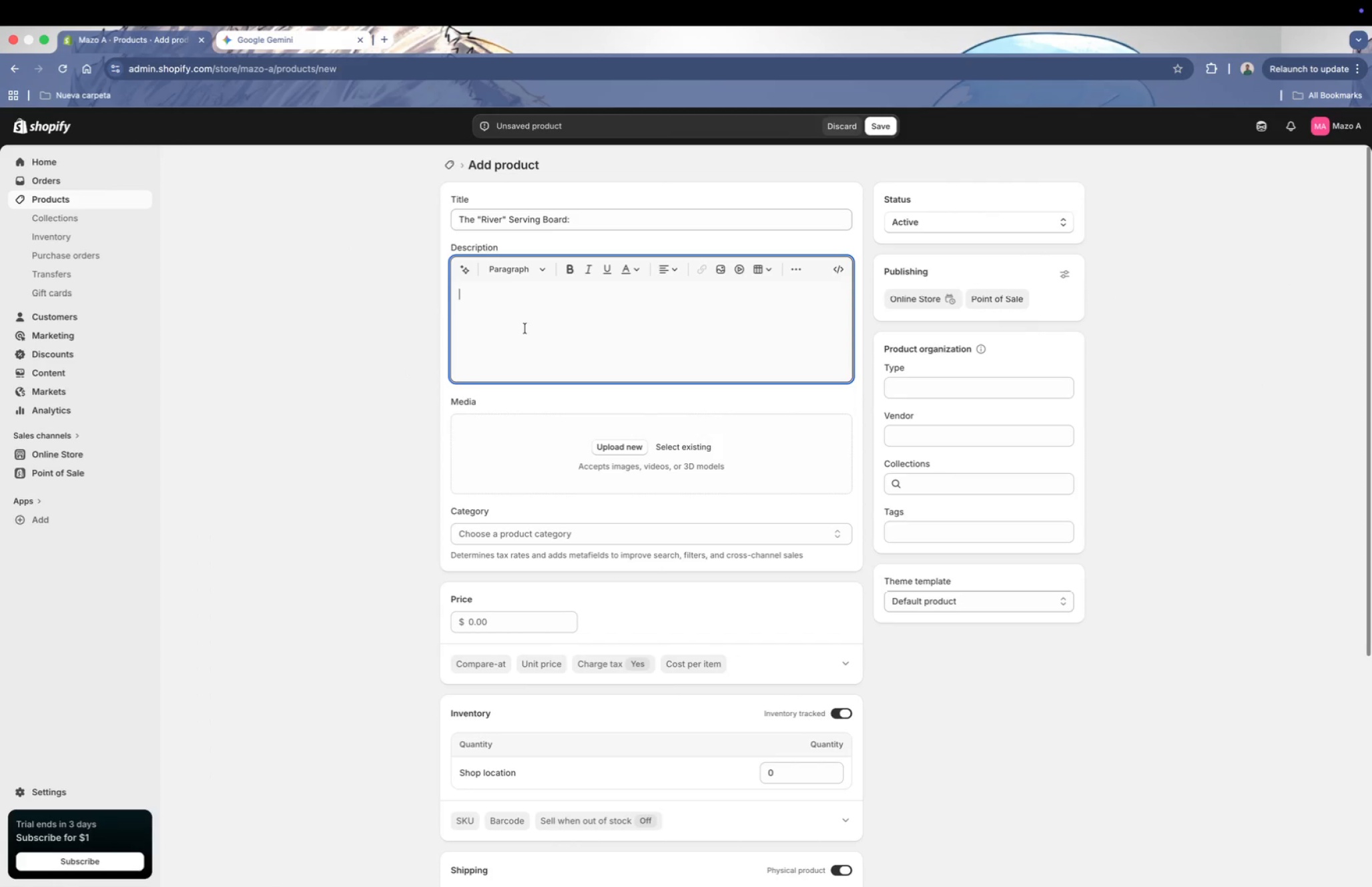 
scroll: coordinate [553, 328], scroll_direction: up, amount: 1.0
 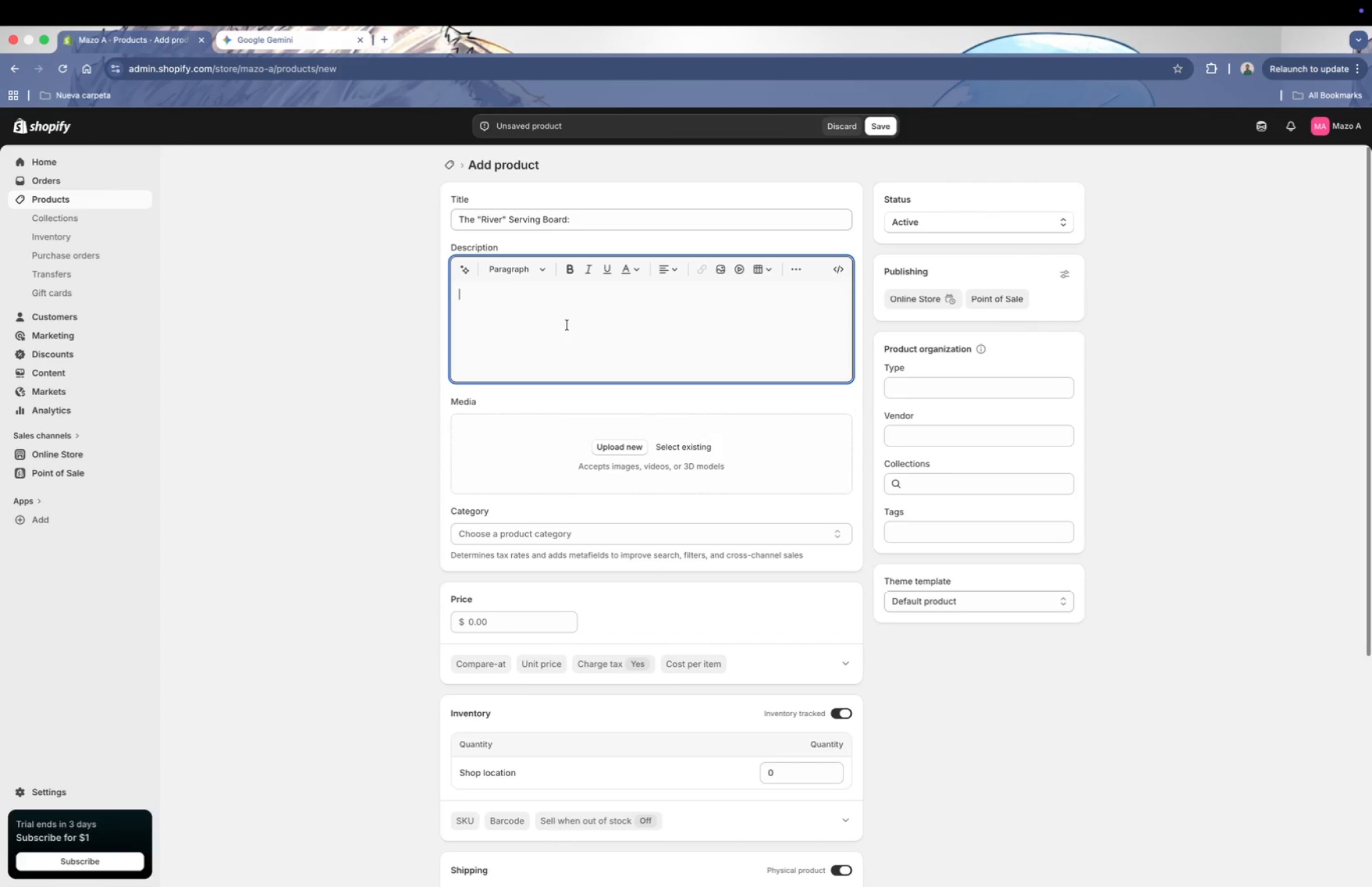 
scroll: coordinate [569, 334], scroll_direction: down, amount: 1.0
 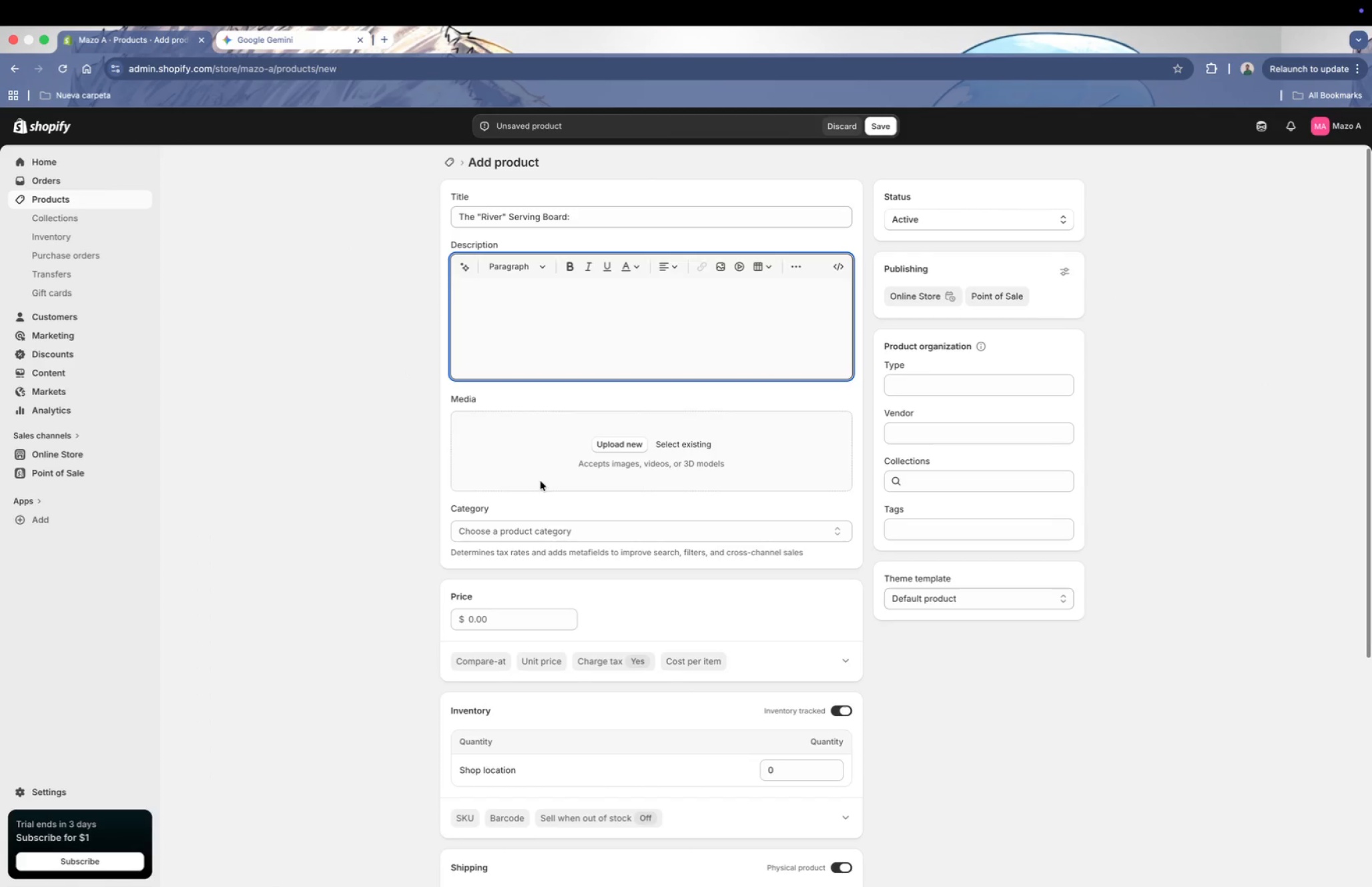 
left_click([538, 447])
 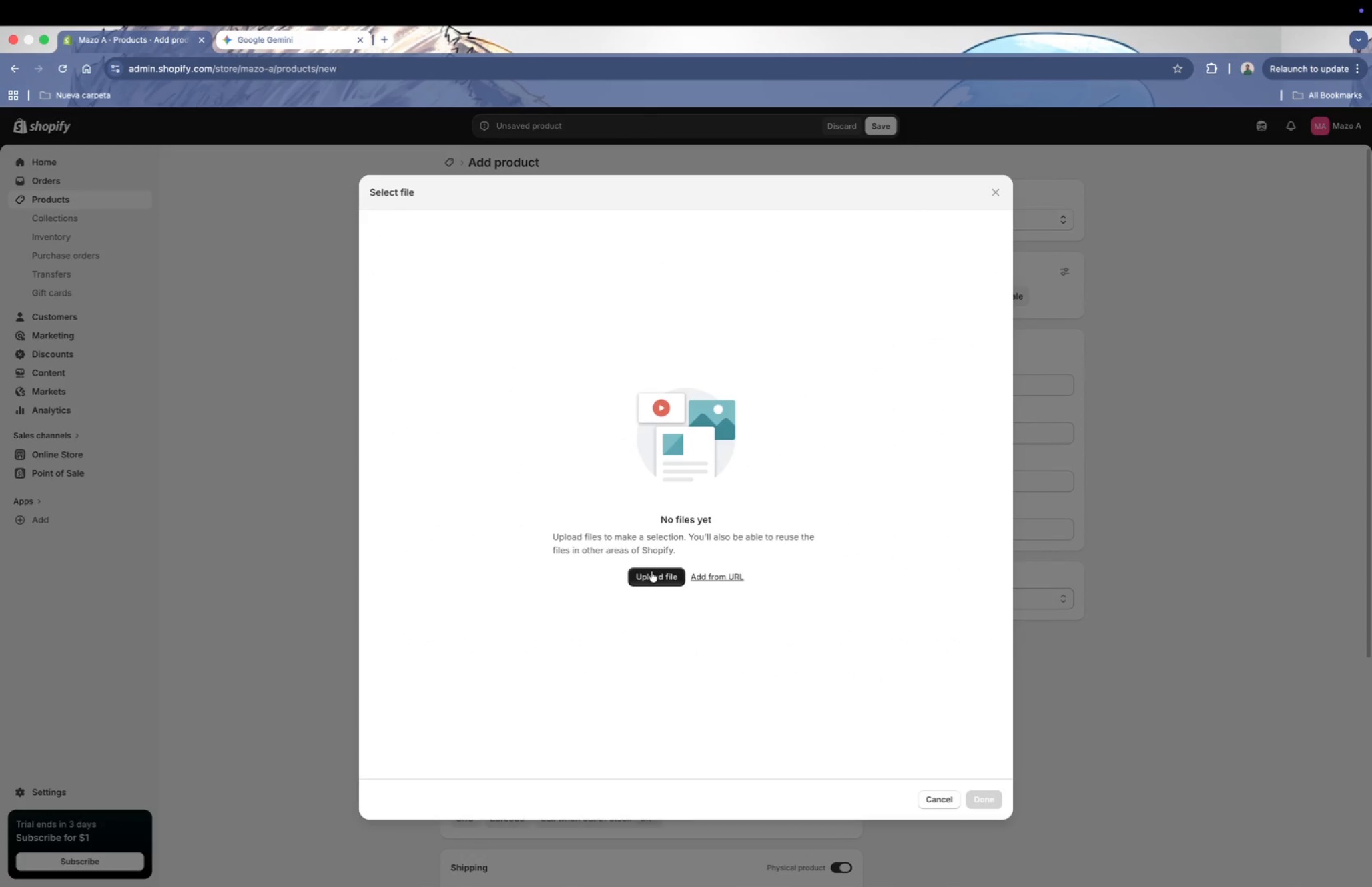 
left_click([651, 571])
 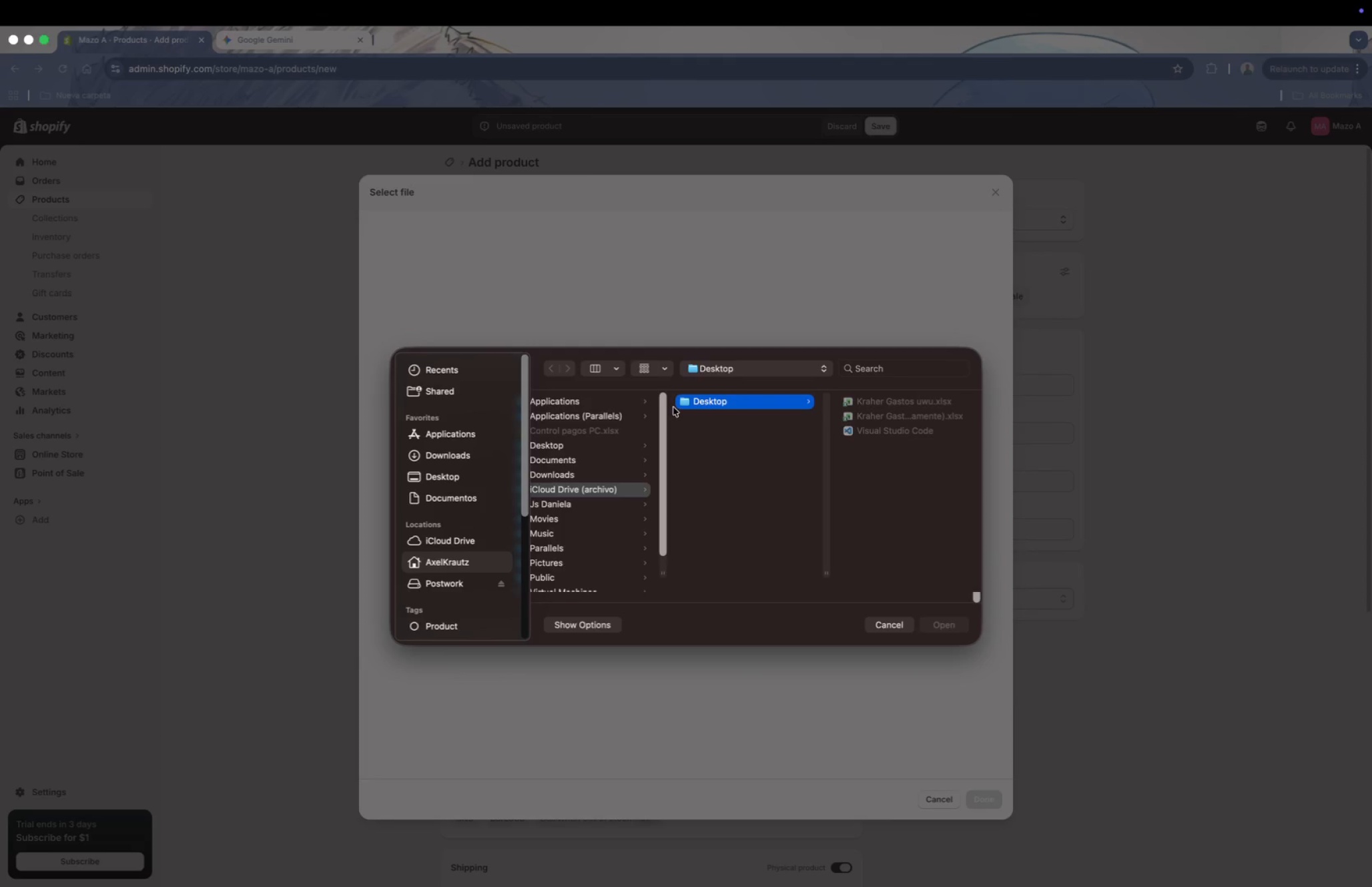 
left_click([729, 402])
 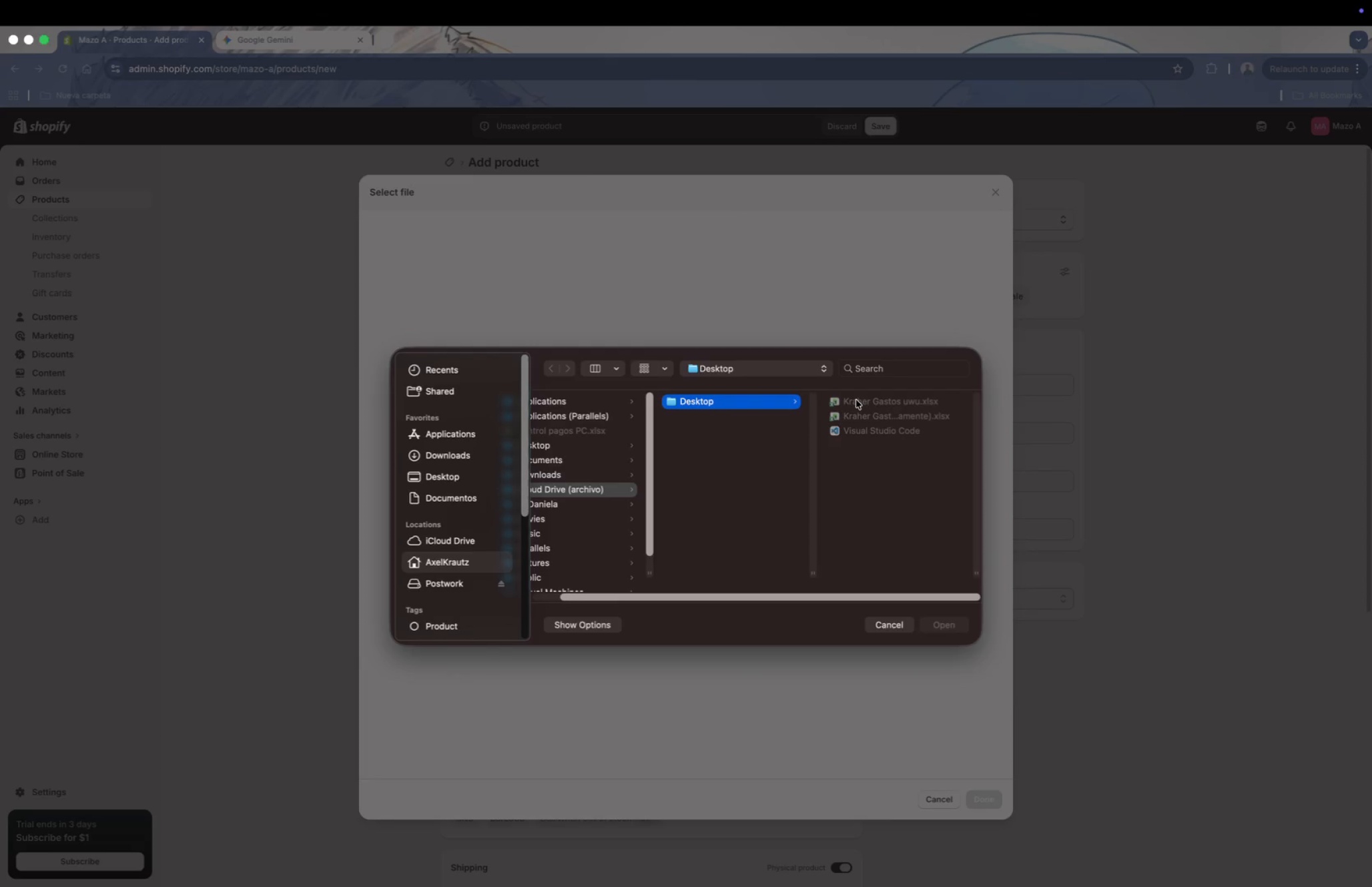 
scroll: coordinate [512, 508], scroll_direction: up, amount: 2.0
 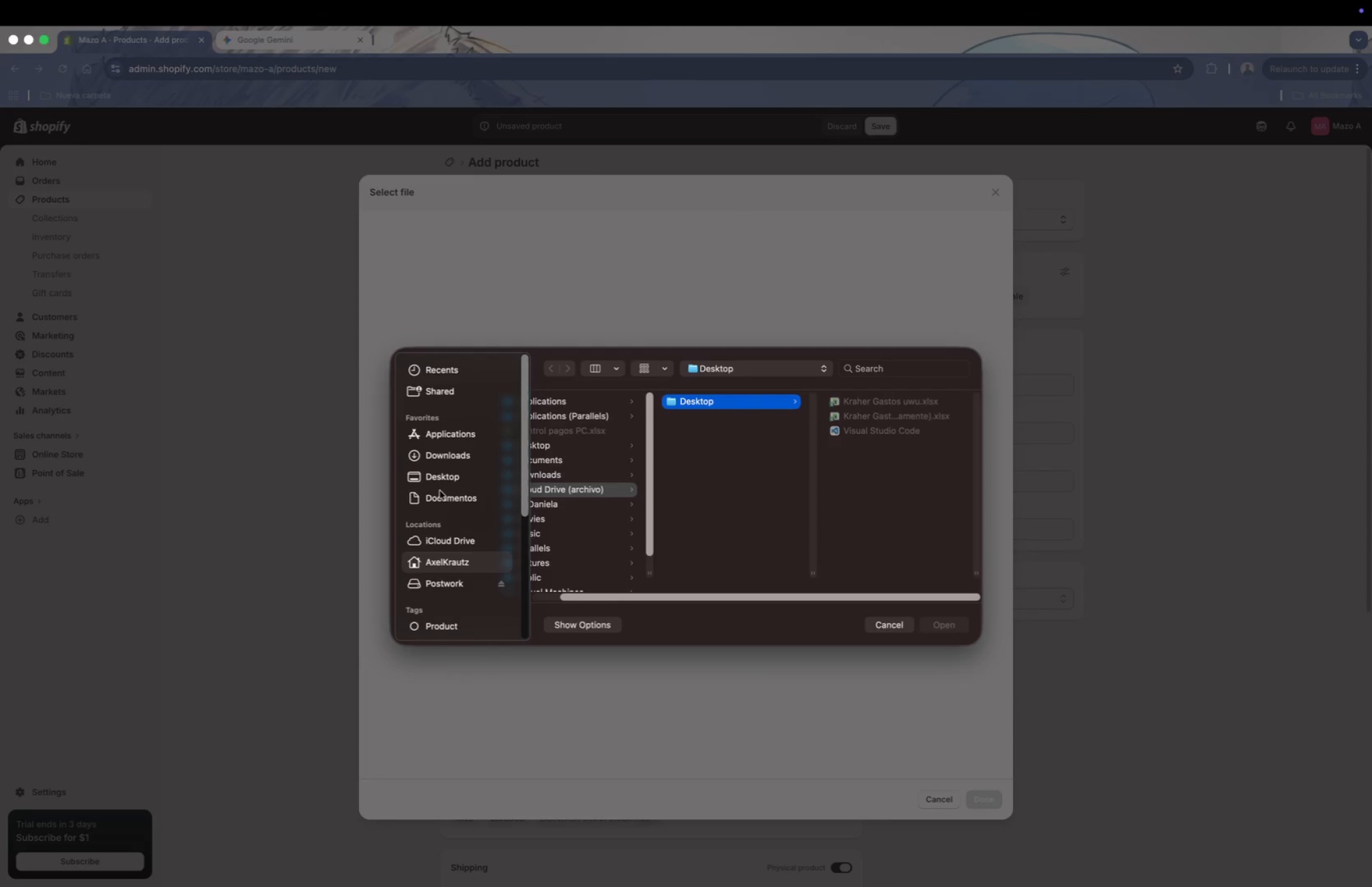 
left_click([438, 479])
 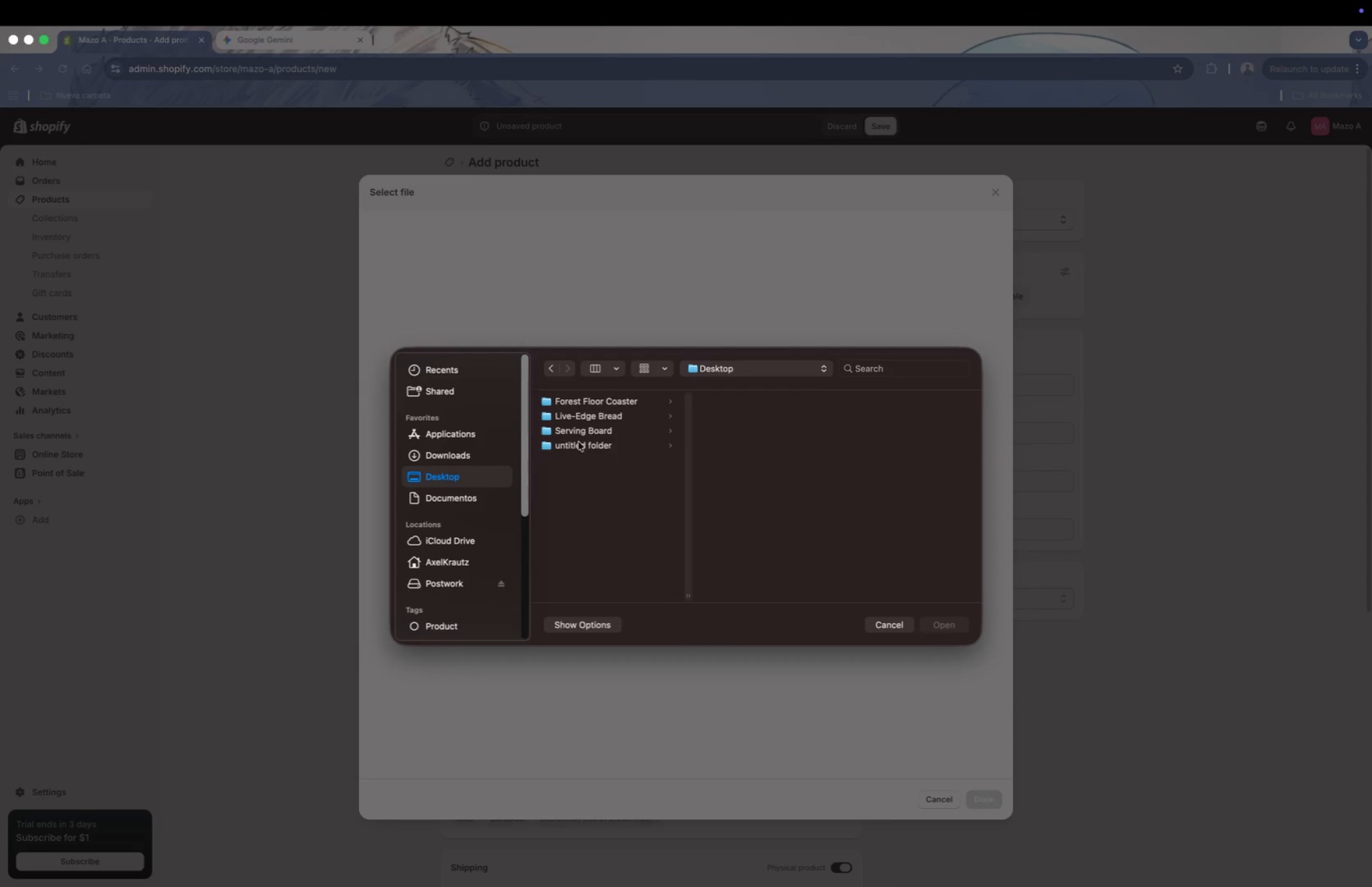 
left_click([575, 429])
 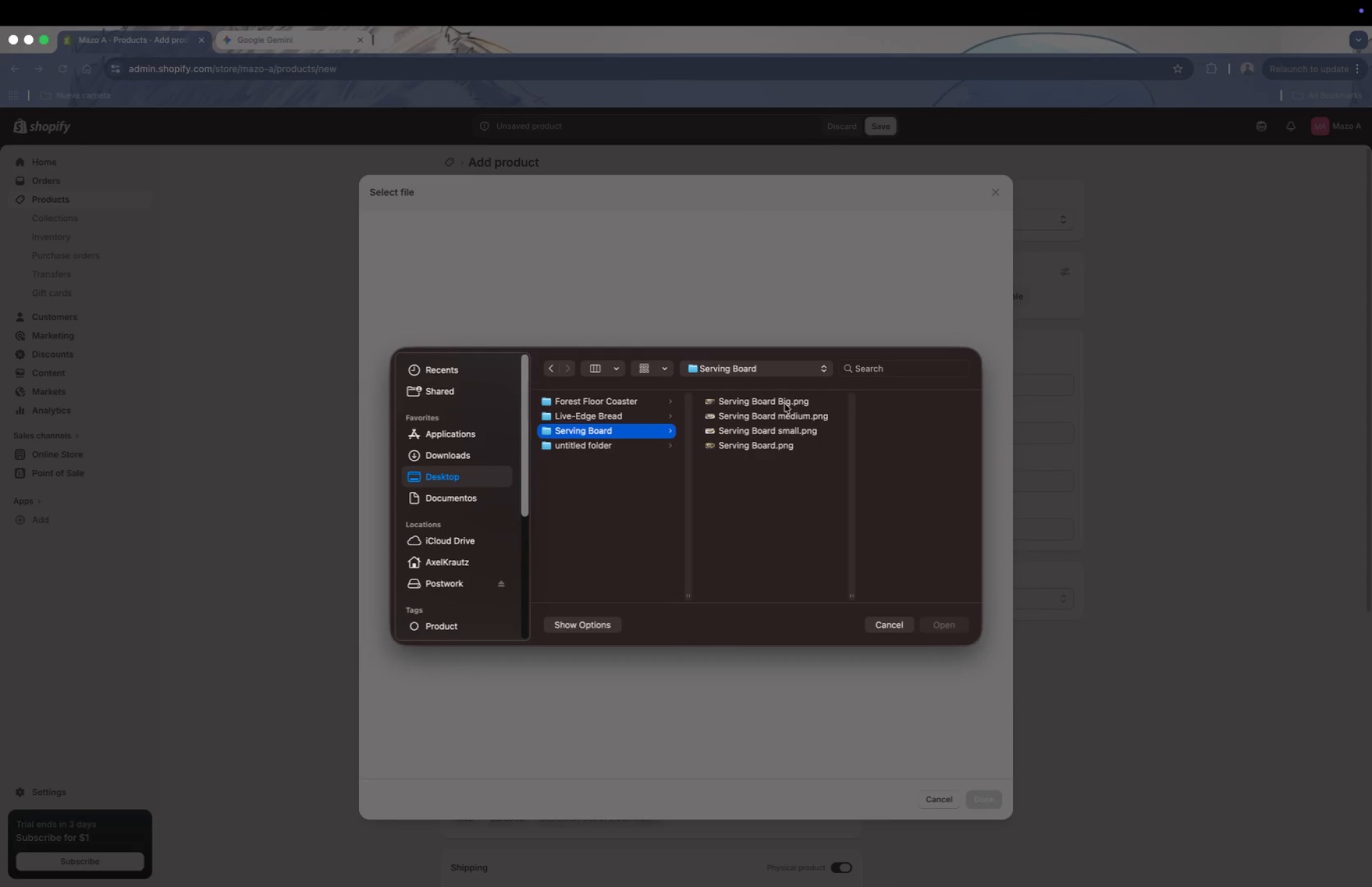 
hold_key(key=CommandLeft, duration=1.83)
left_click([785, 403])
 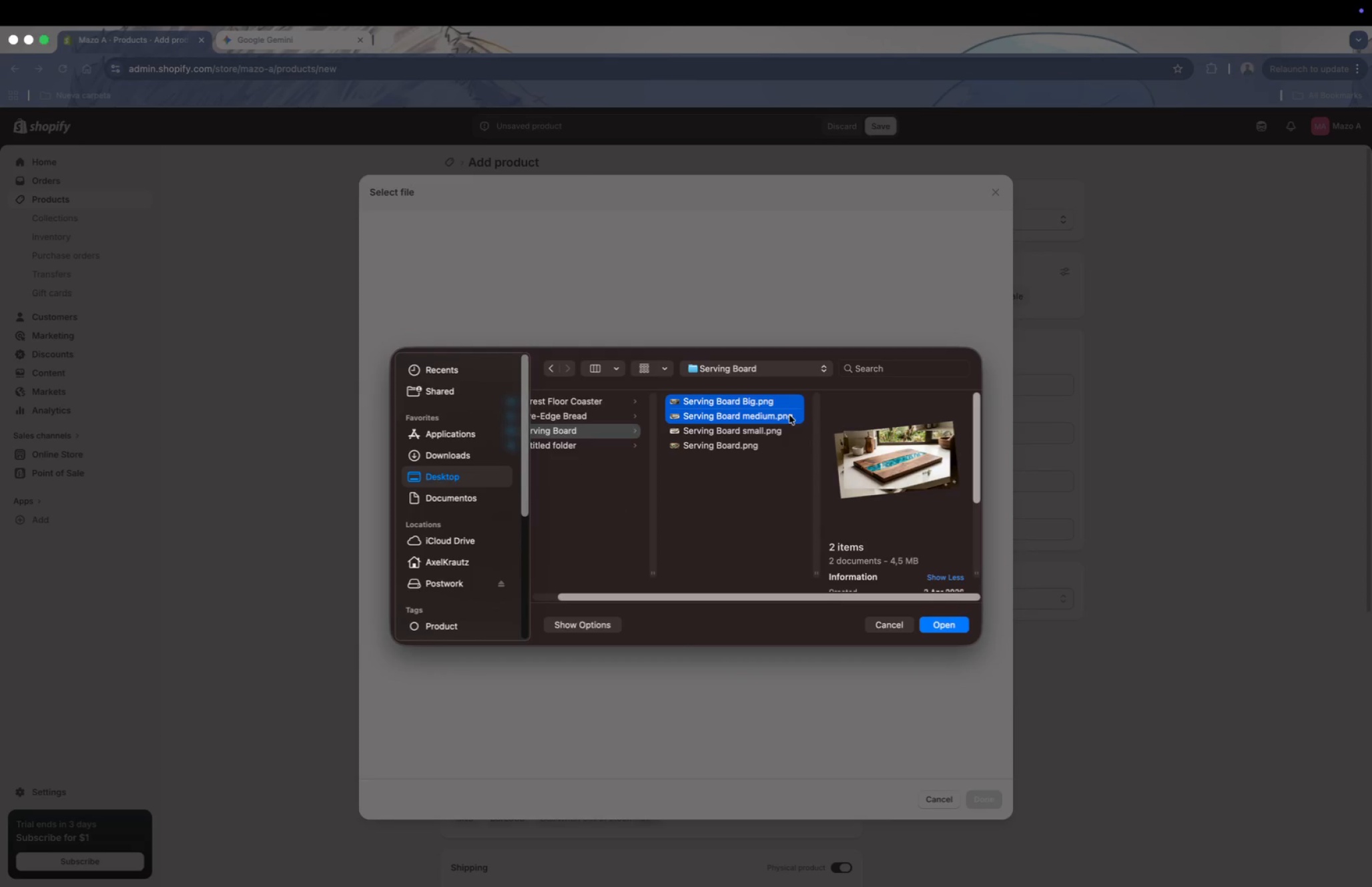 
left_click([777, 427])
 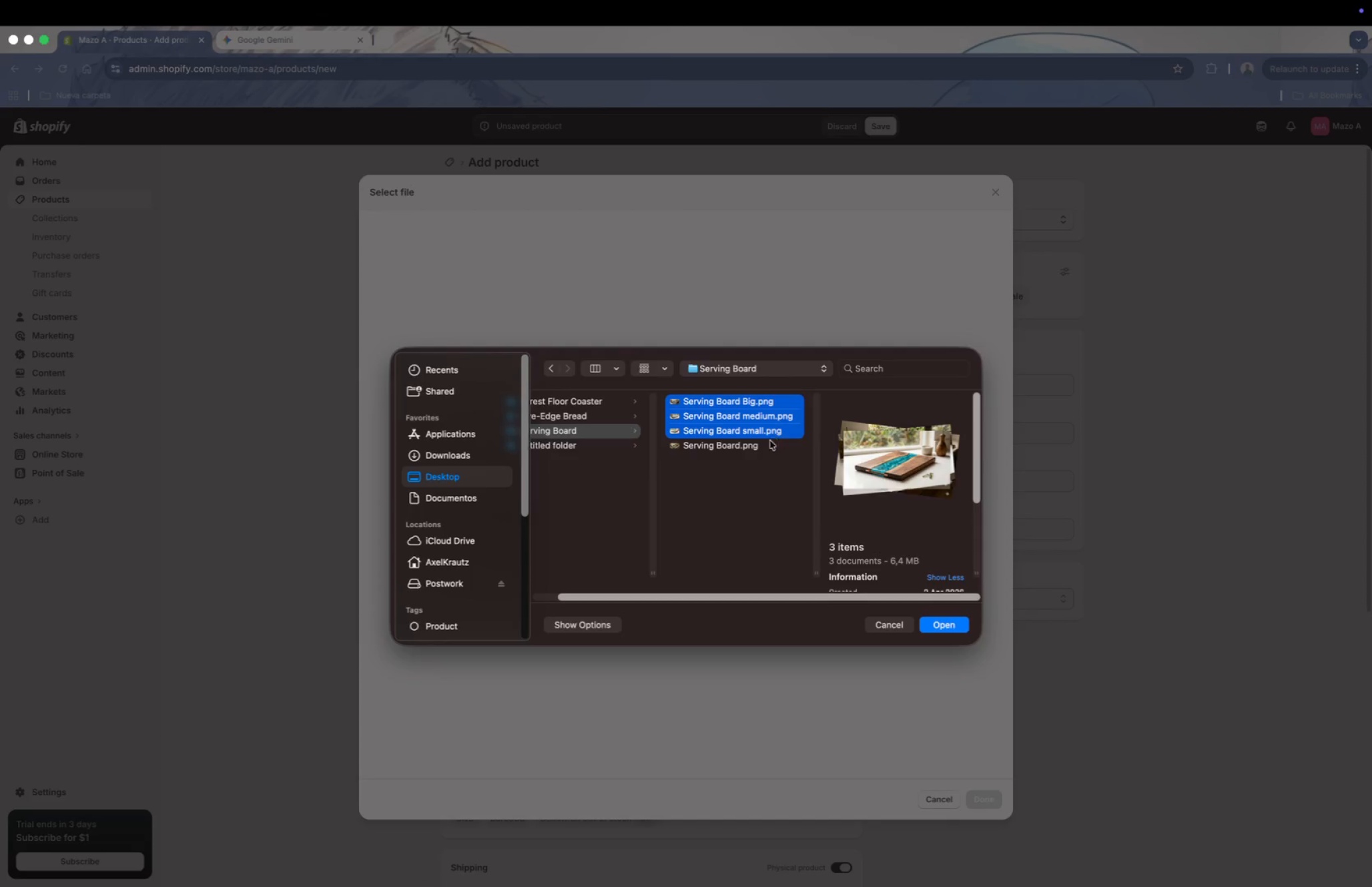 
left_click([763, 445])
 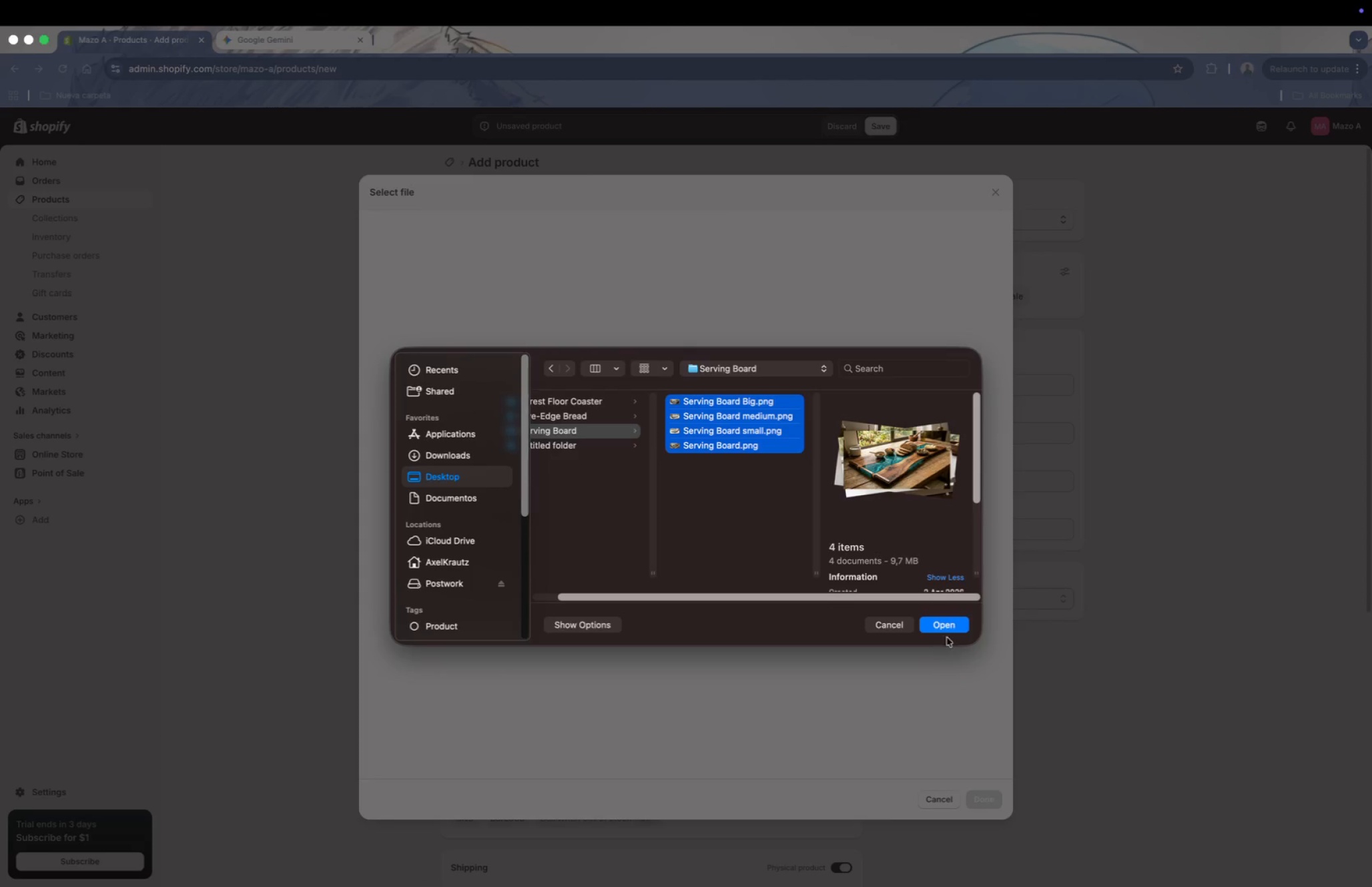 
left_click([948, 627])
 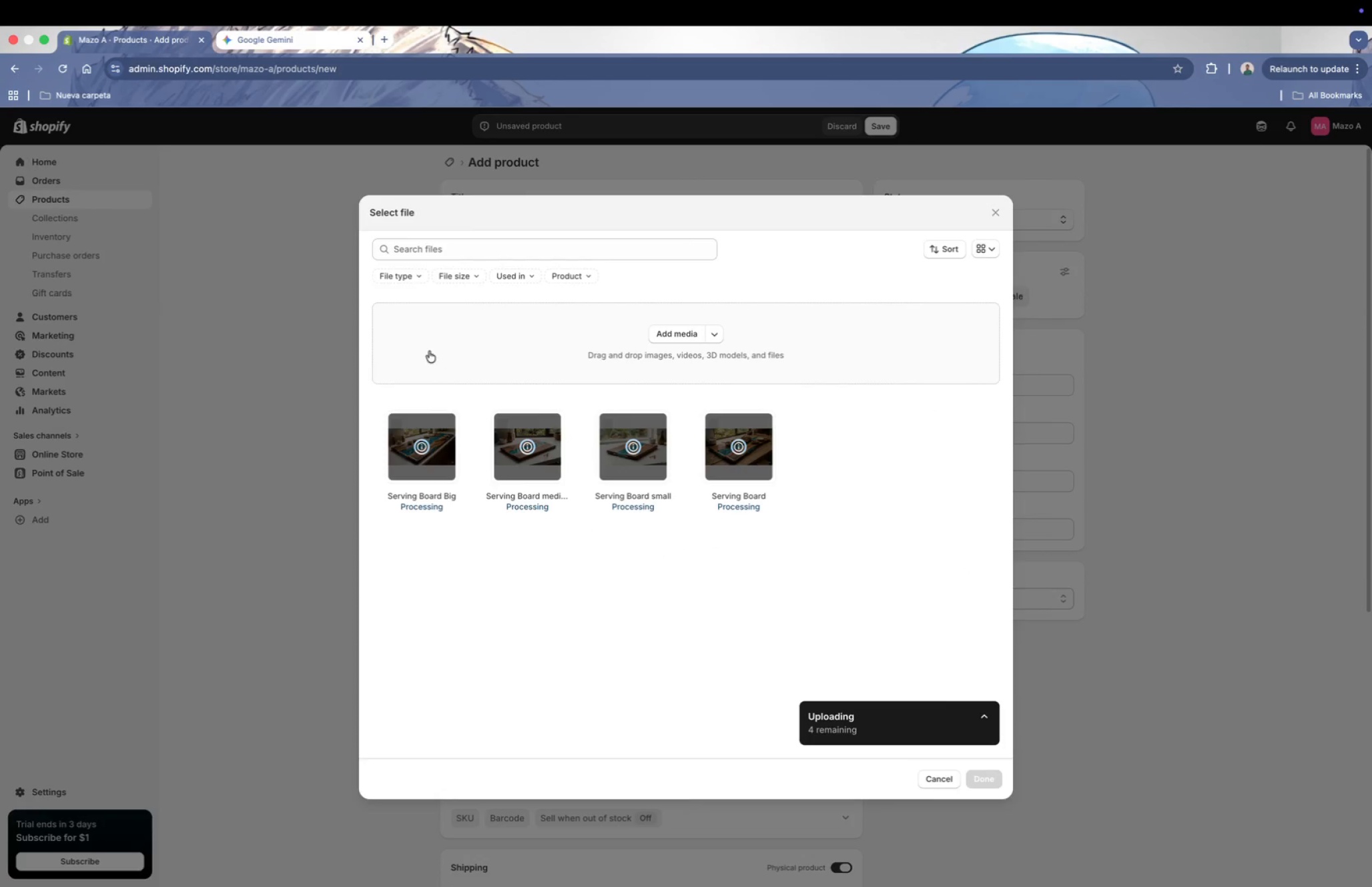 
mouse_move([414, 473])
 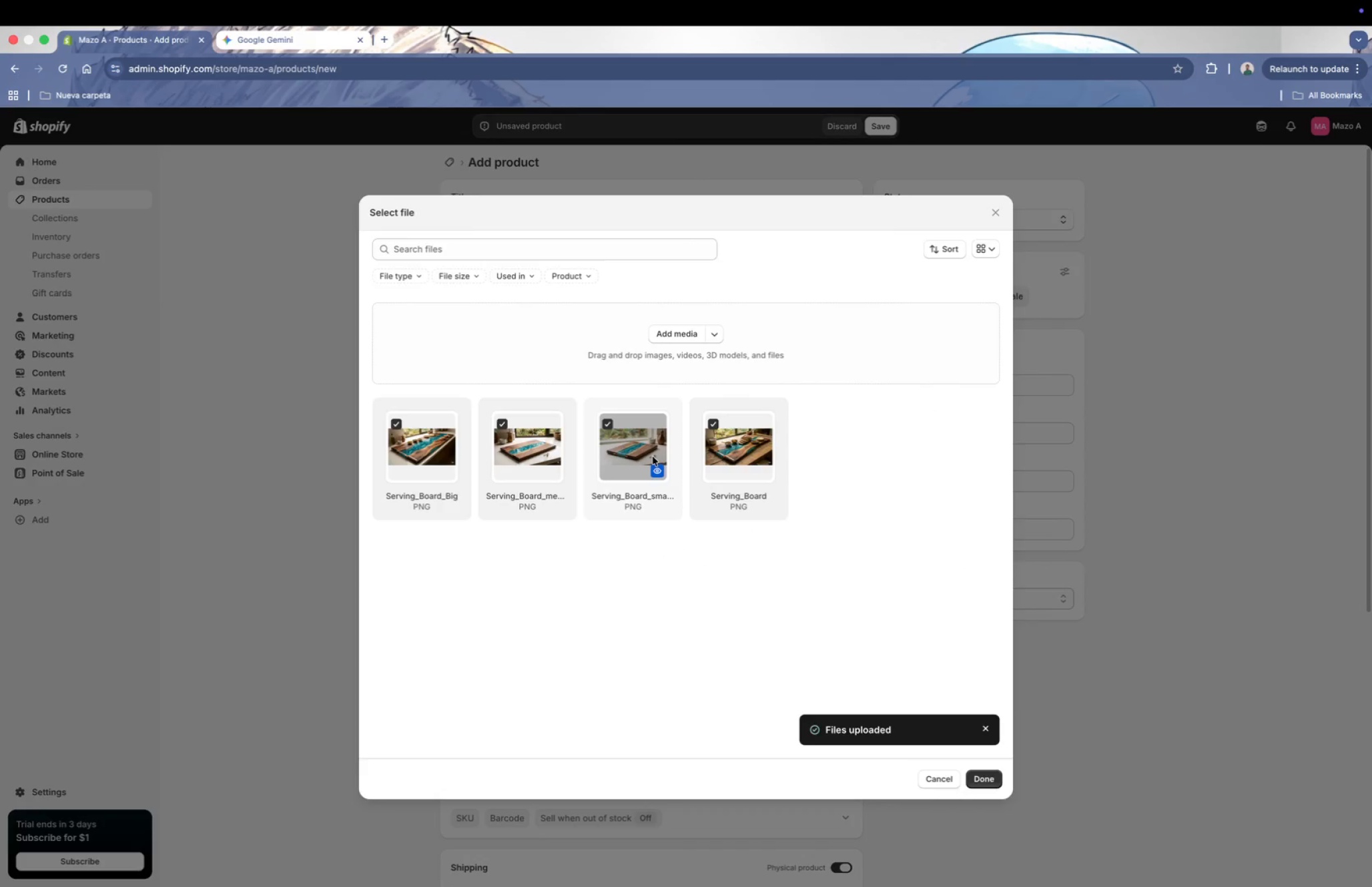 
left_click([739, 445])
 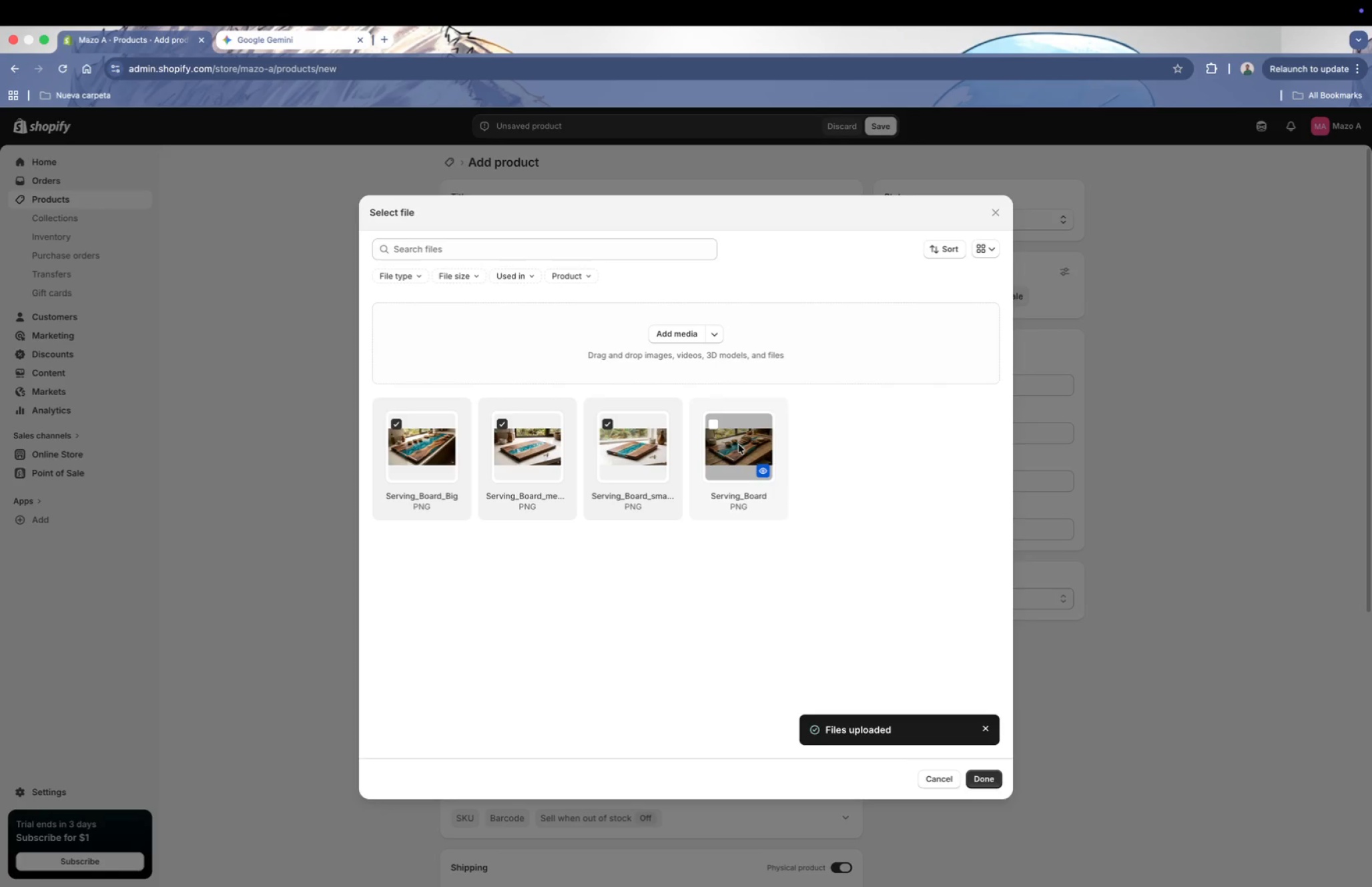 
left_click([739, 445])
 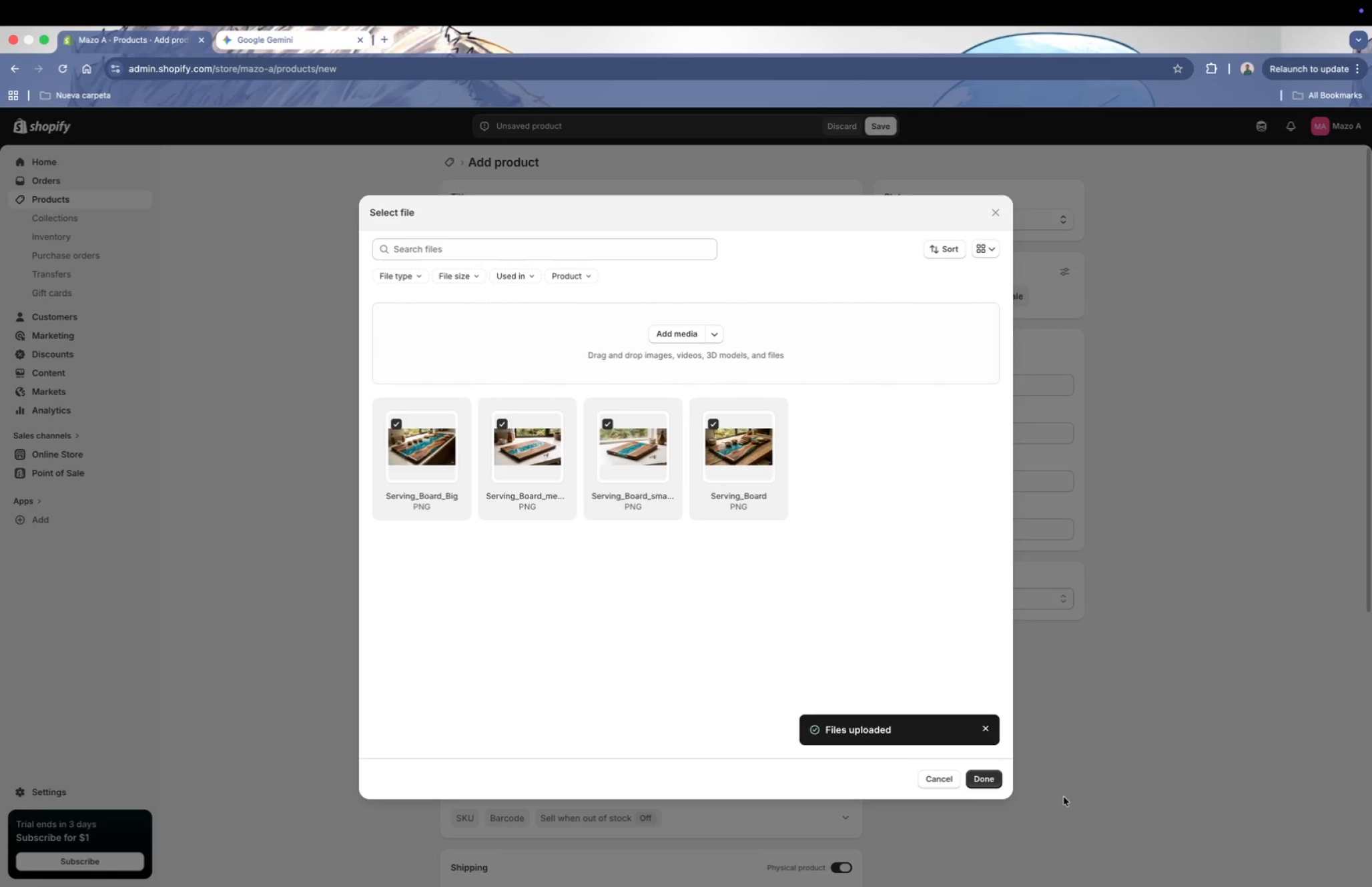 
left_click([988, 784])
 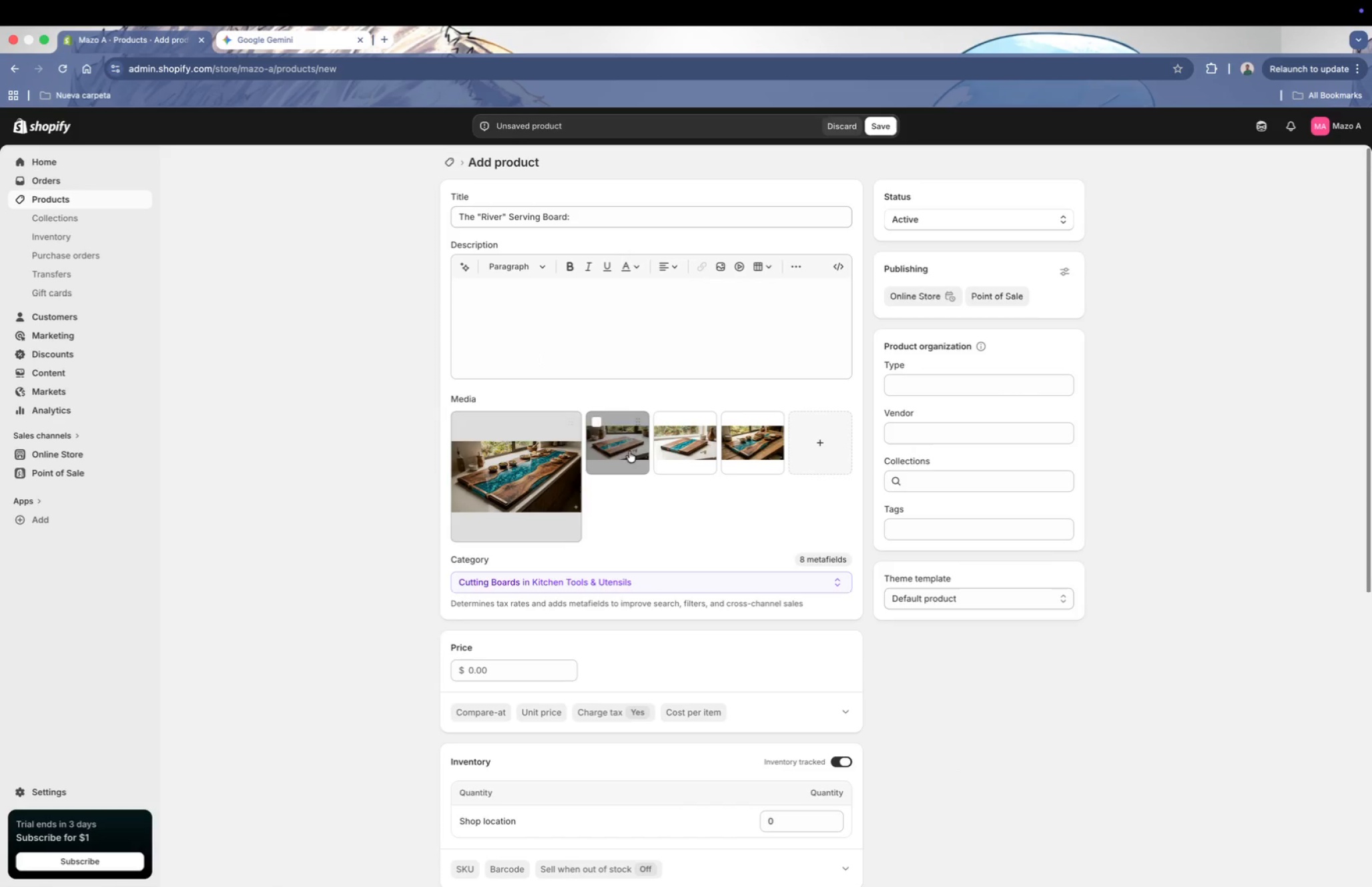 
left_click([625, 439])
 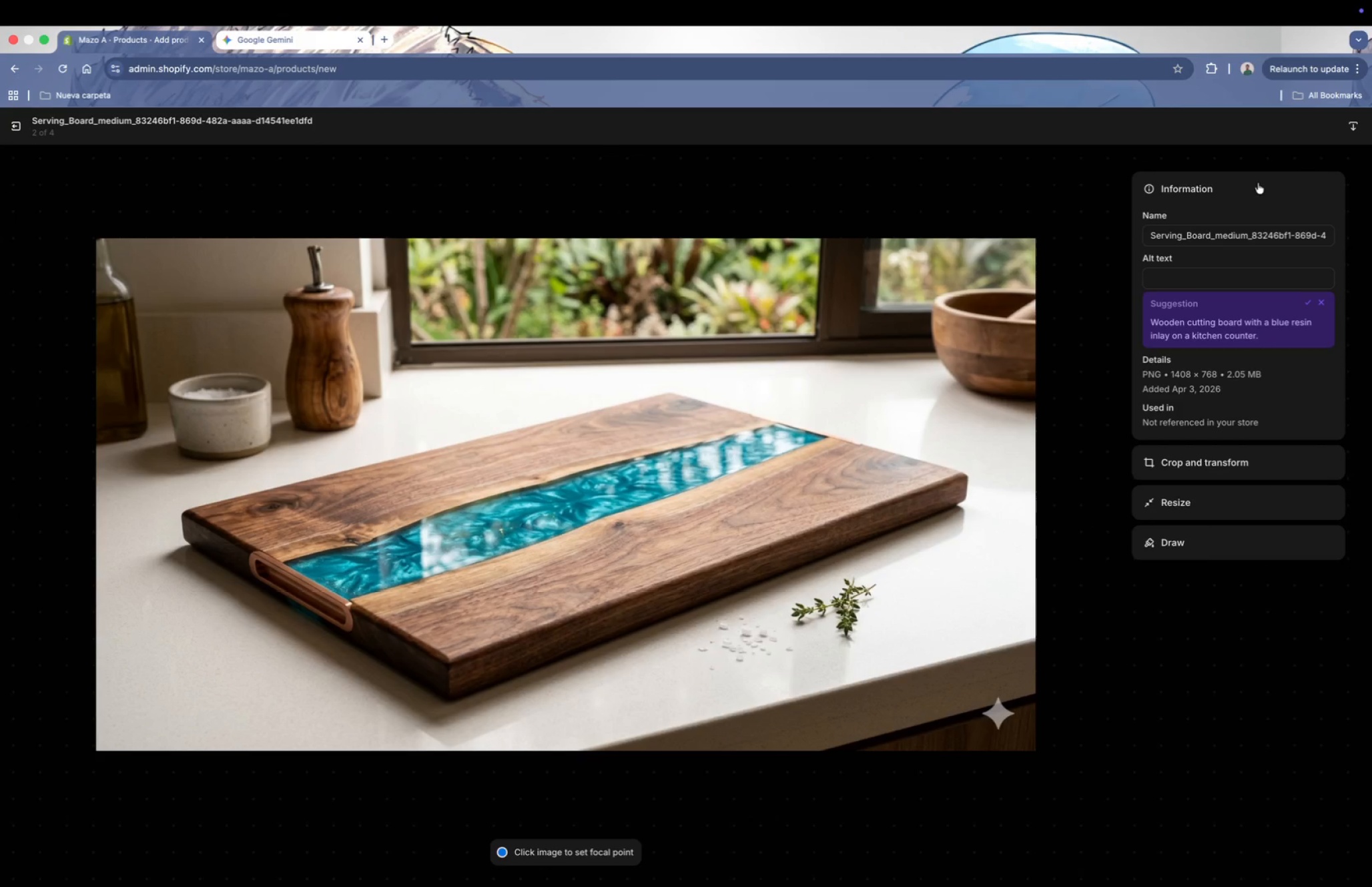 
left_click([1263, 236])
 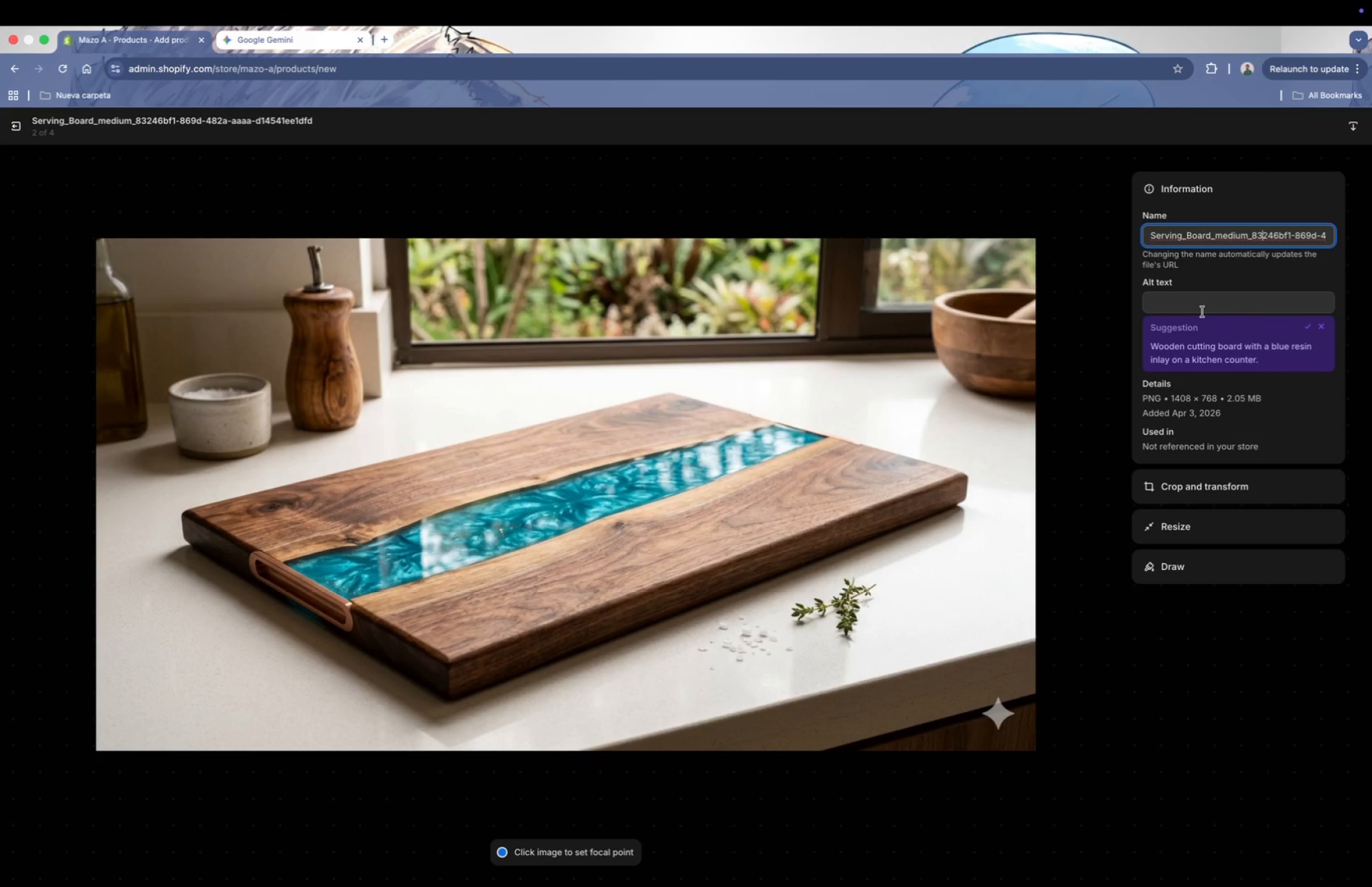 
left_click([1256, 231])
 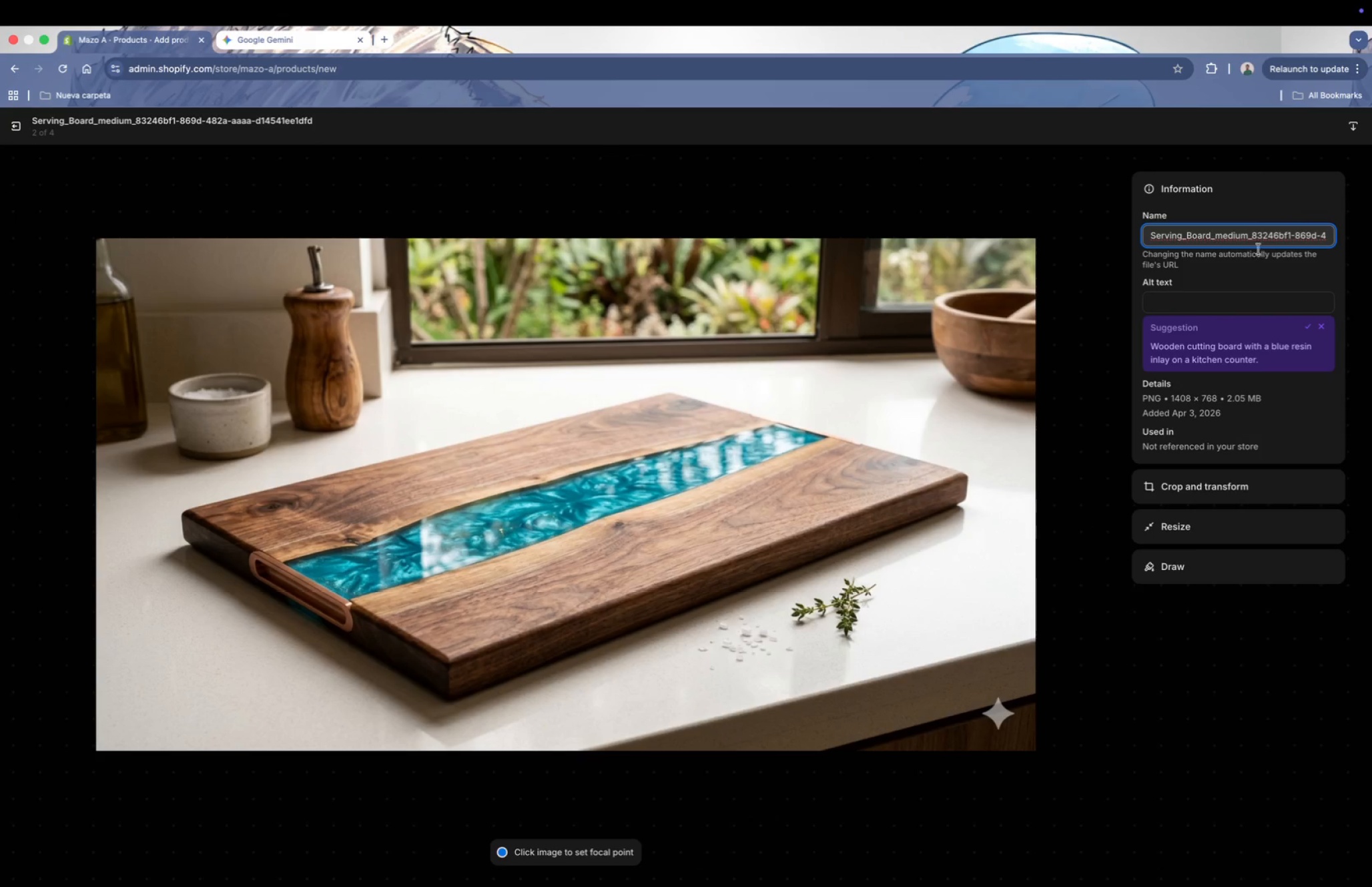 
left_click([1257, 238])
 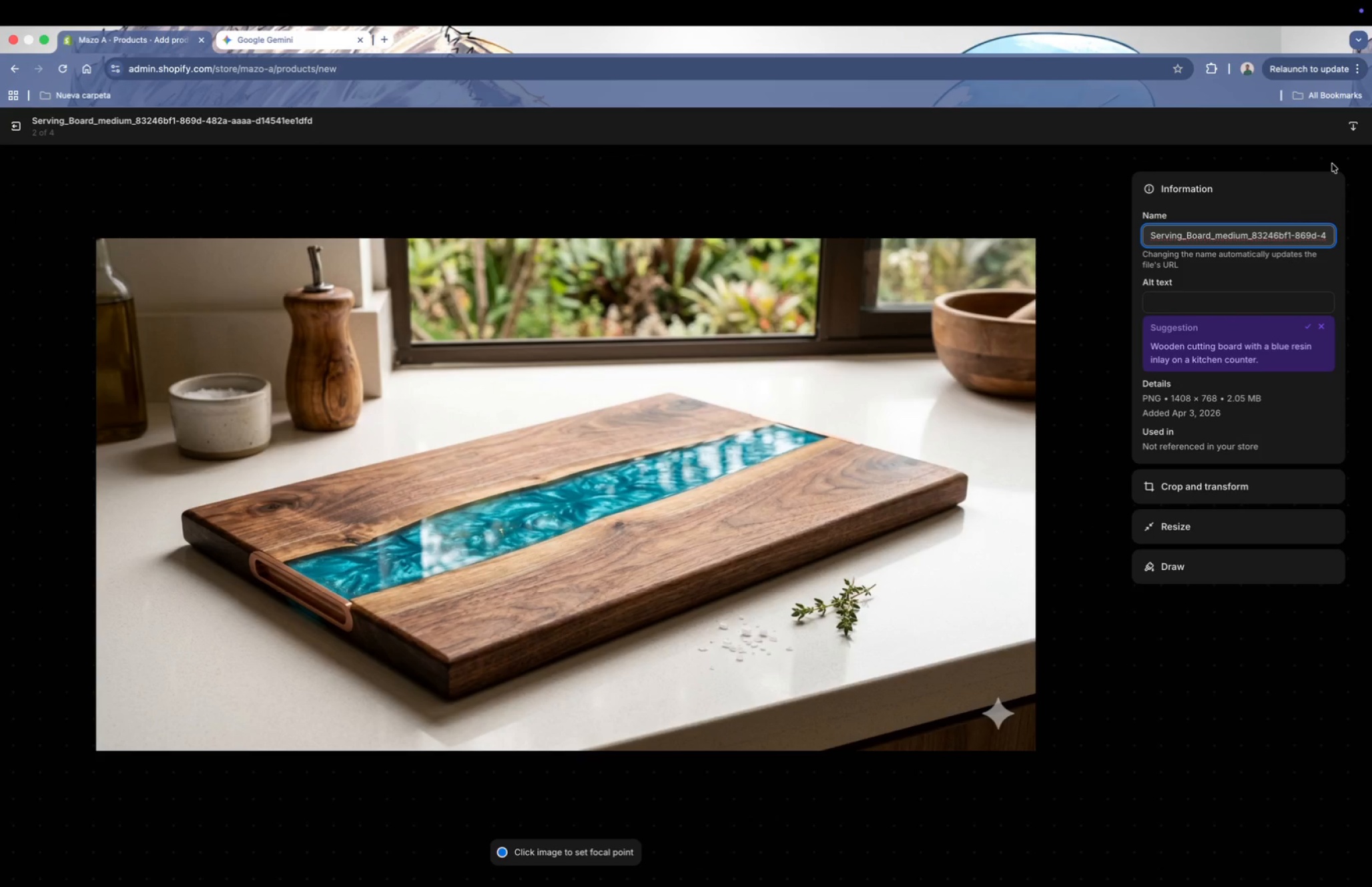 
left_click([1004, 147])
 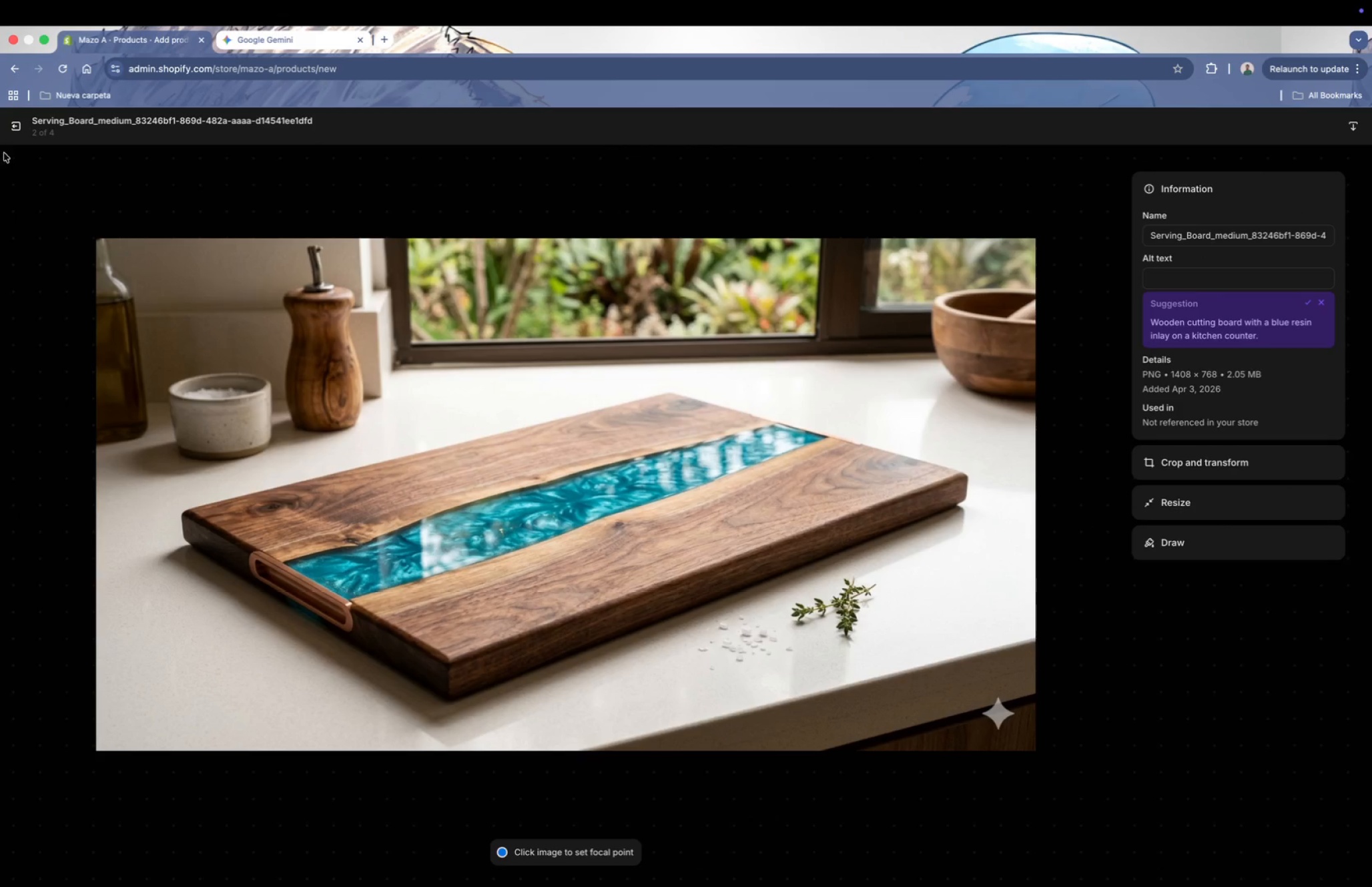 
left_click([11, 123])
 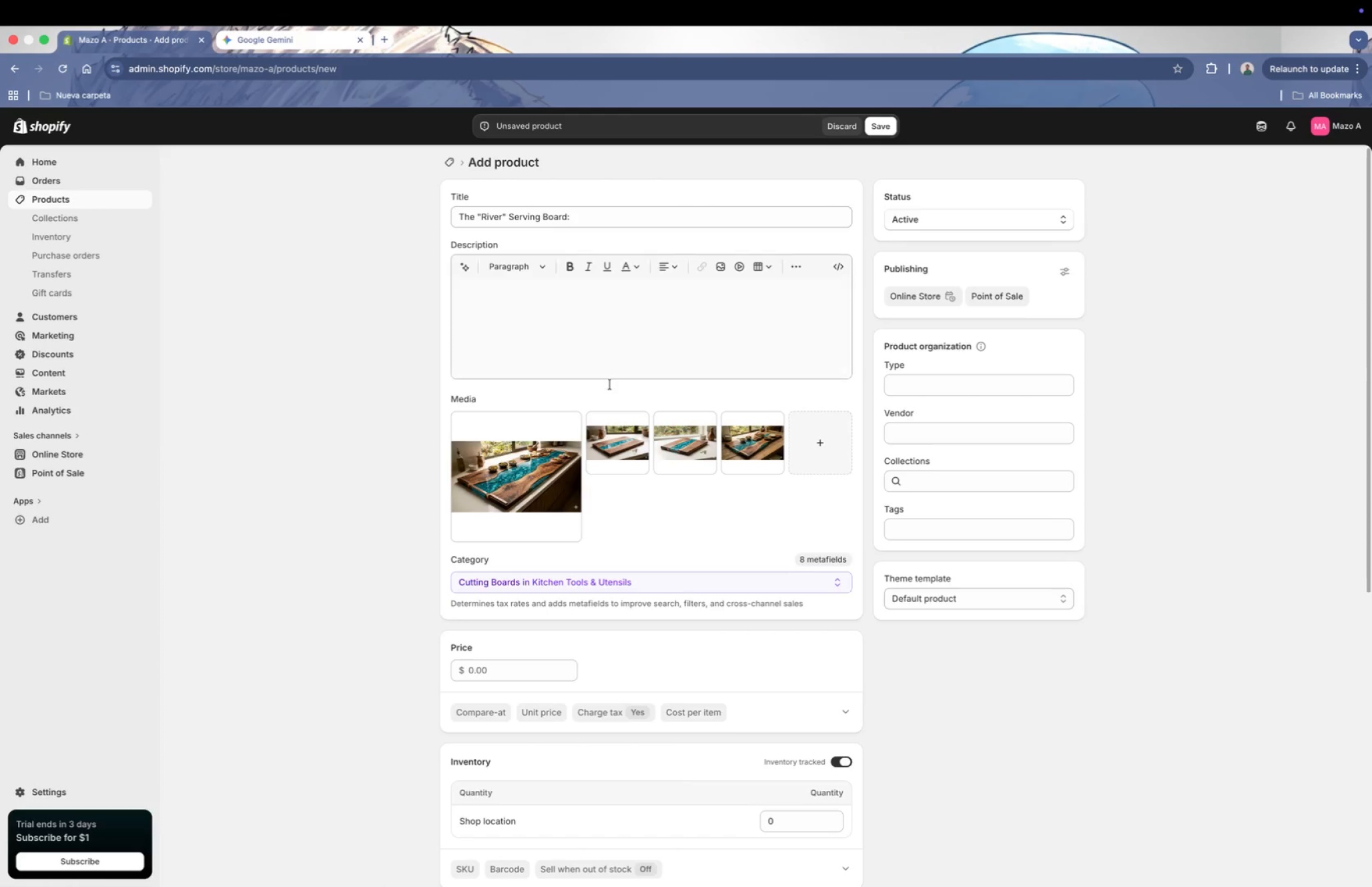 
scroll: coordinate [621, 416], scroll_direction: up, amount: 1.0
 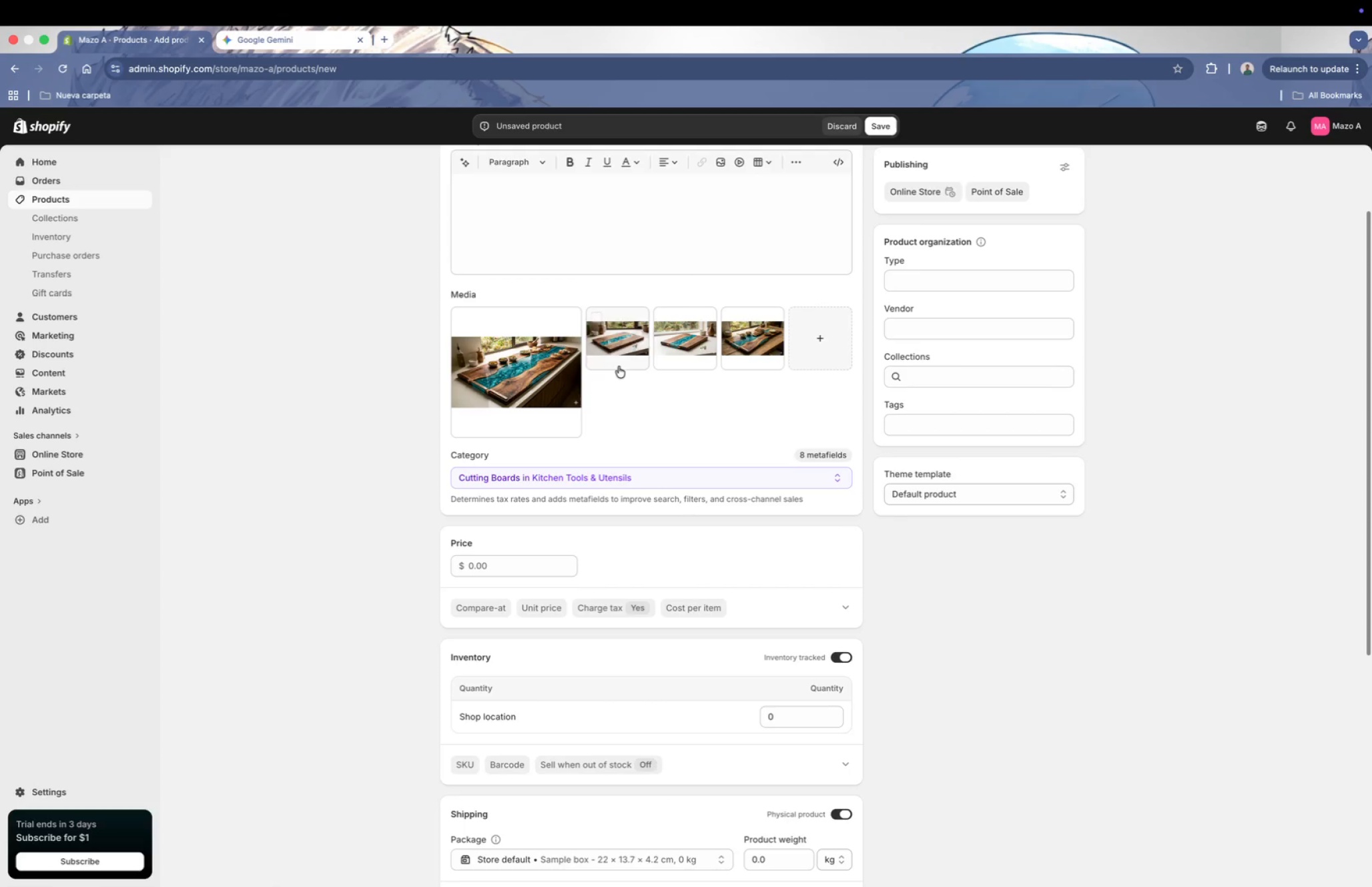 
left_click([629, 331])
 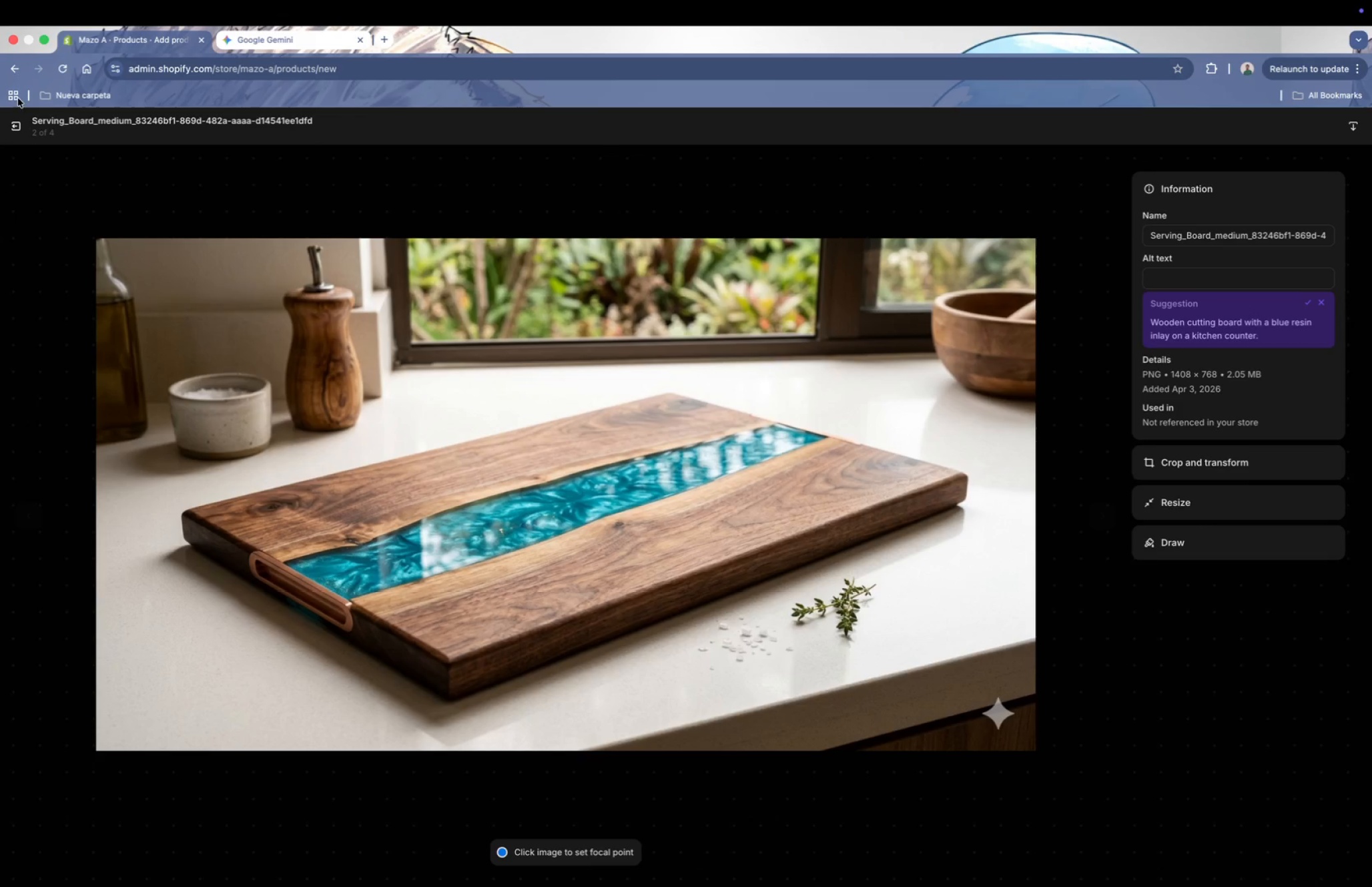 
left_click([11, 128])
 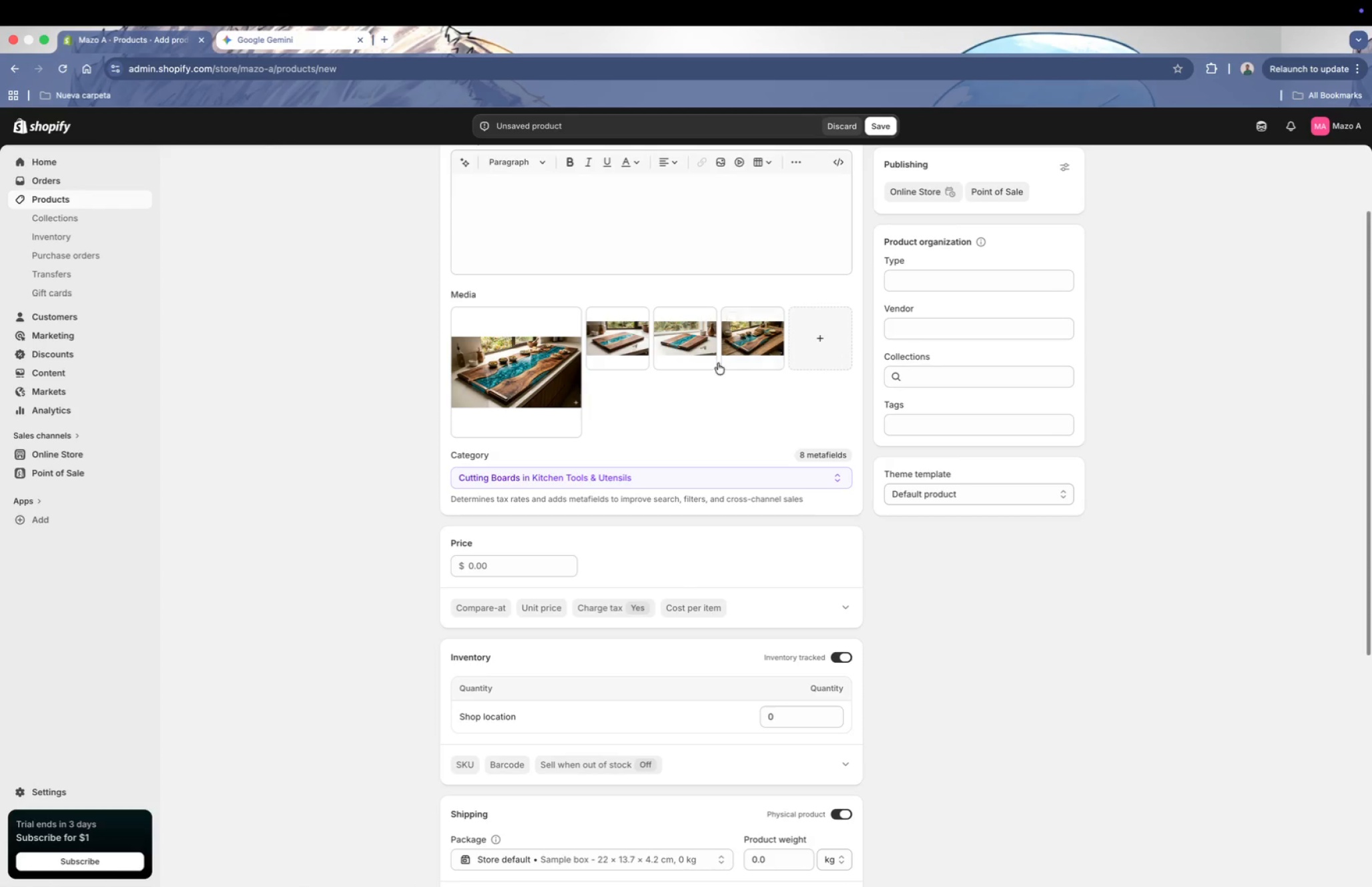 
scroll: coordinate [633, 388], scroll_direction: none, amount: 0.0
 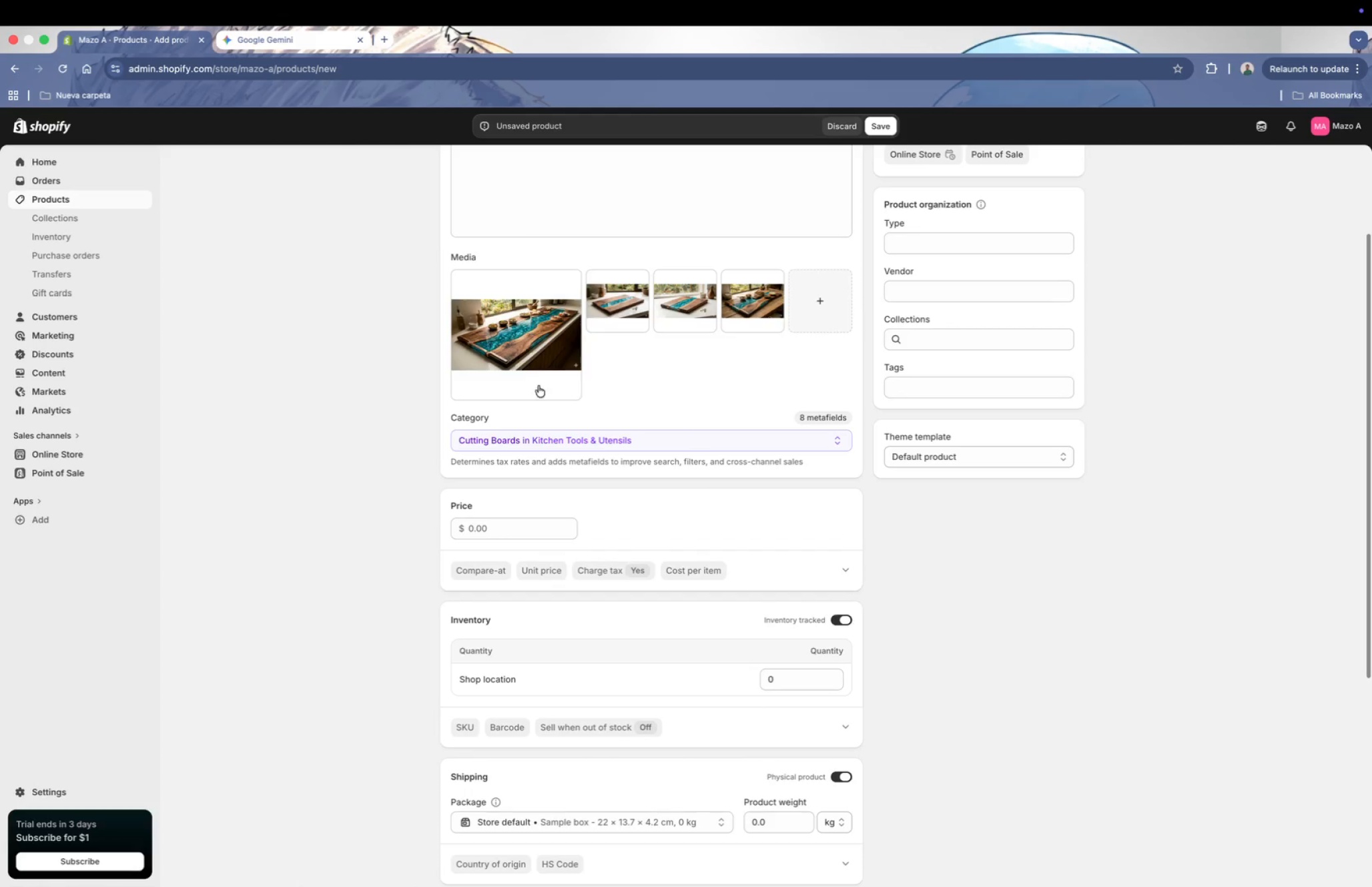 
scroll: coordinate [681, 356], scroll_direction: down, amount: 2.0
 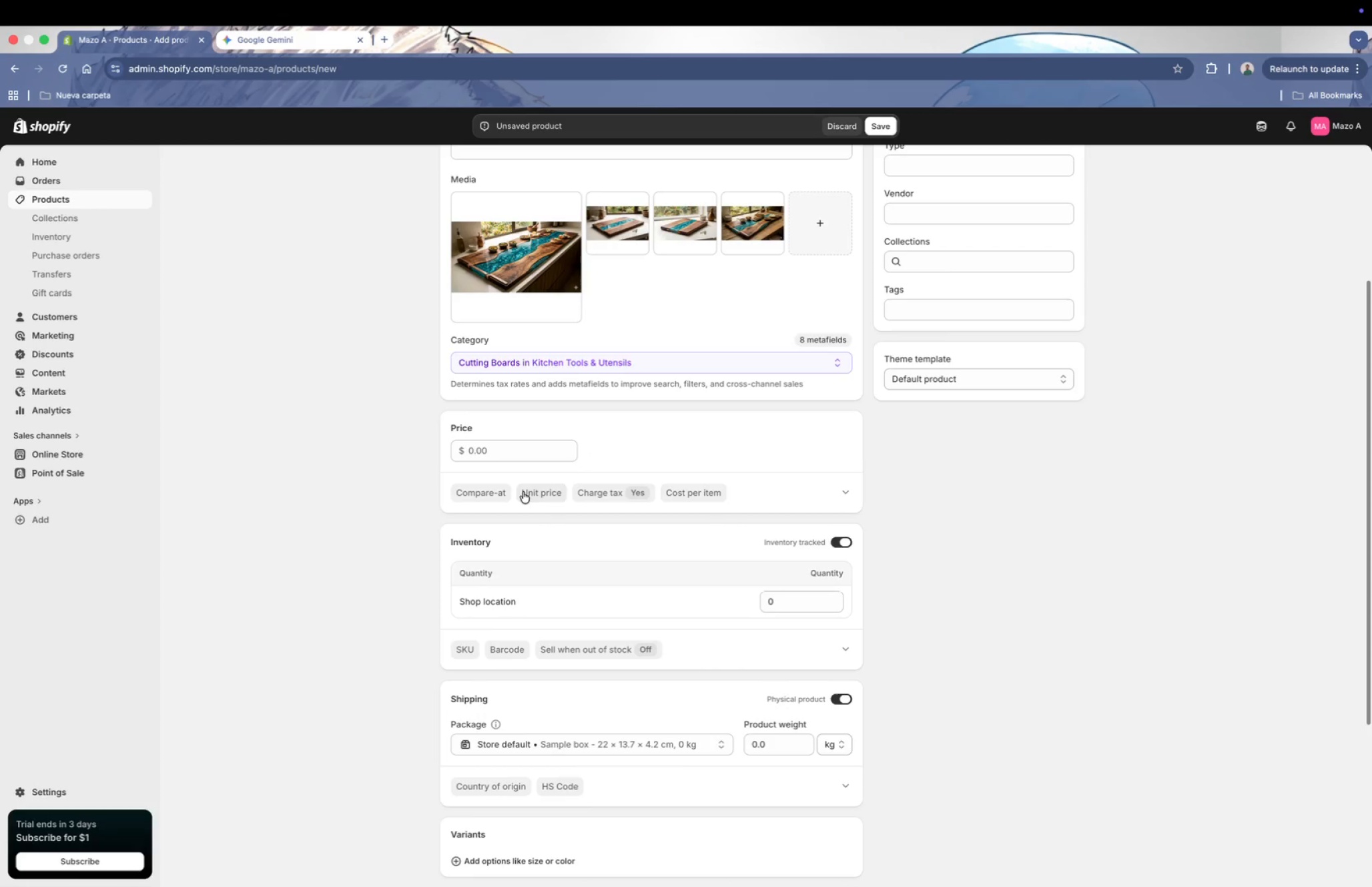 
left_click([474, 487])
 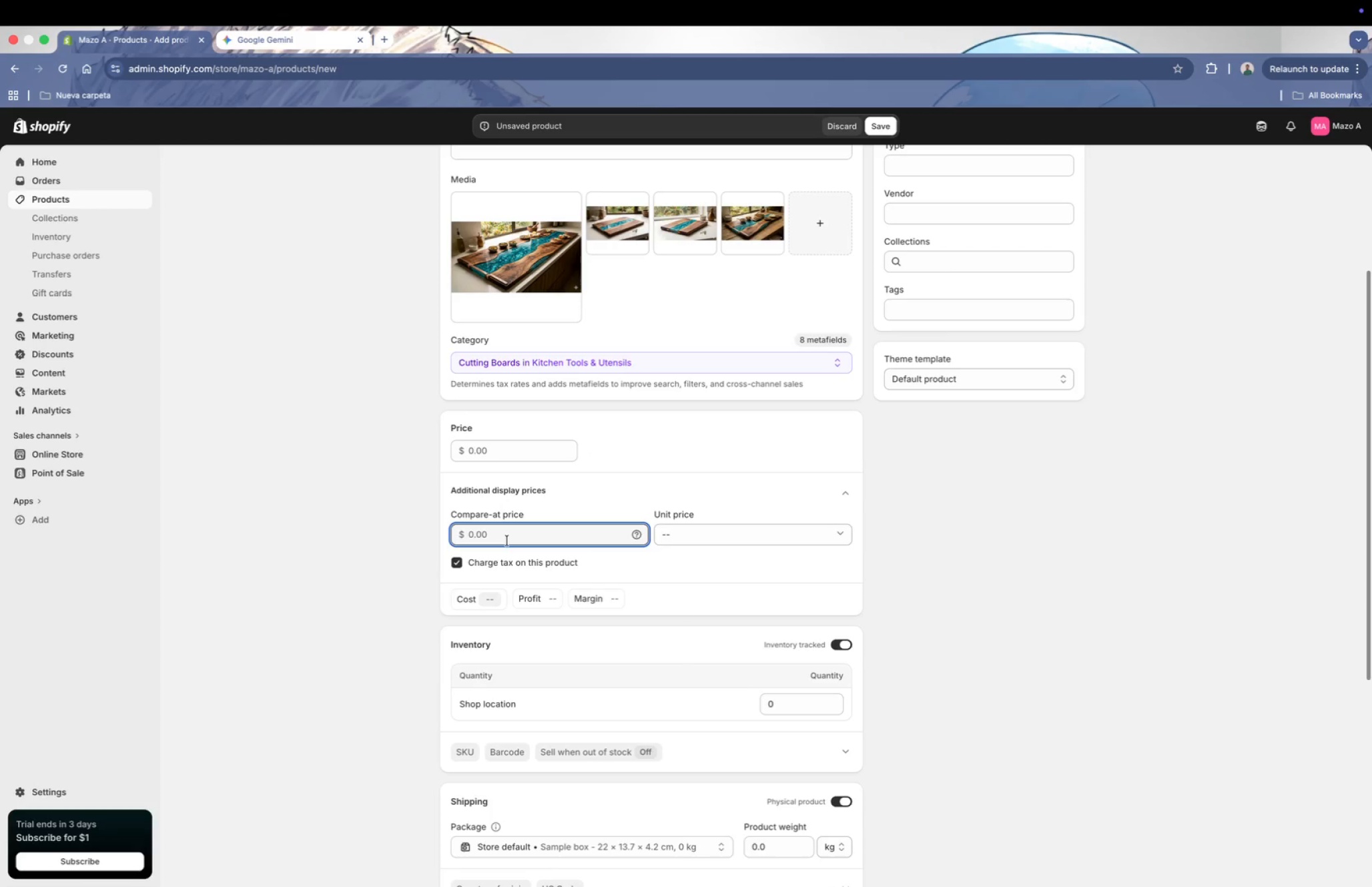 
left_click([507, 539])
 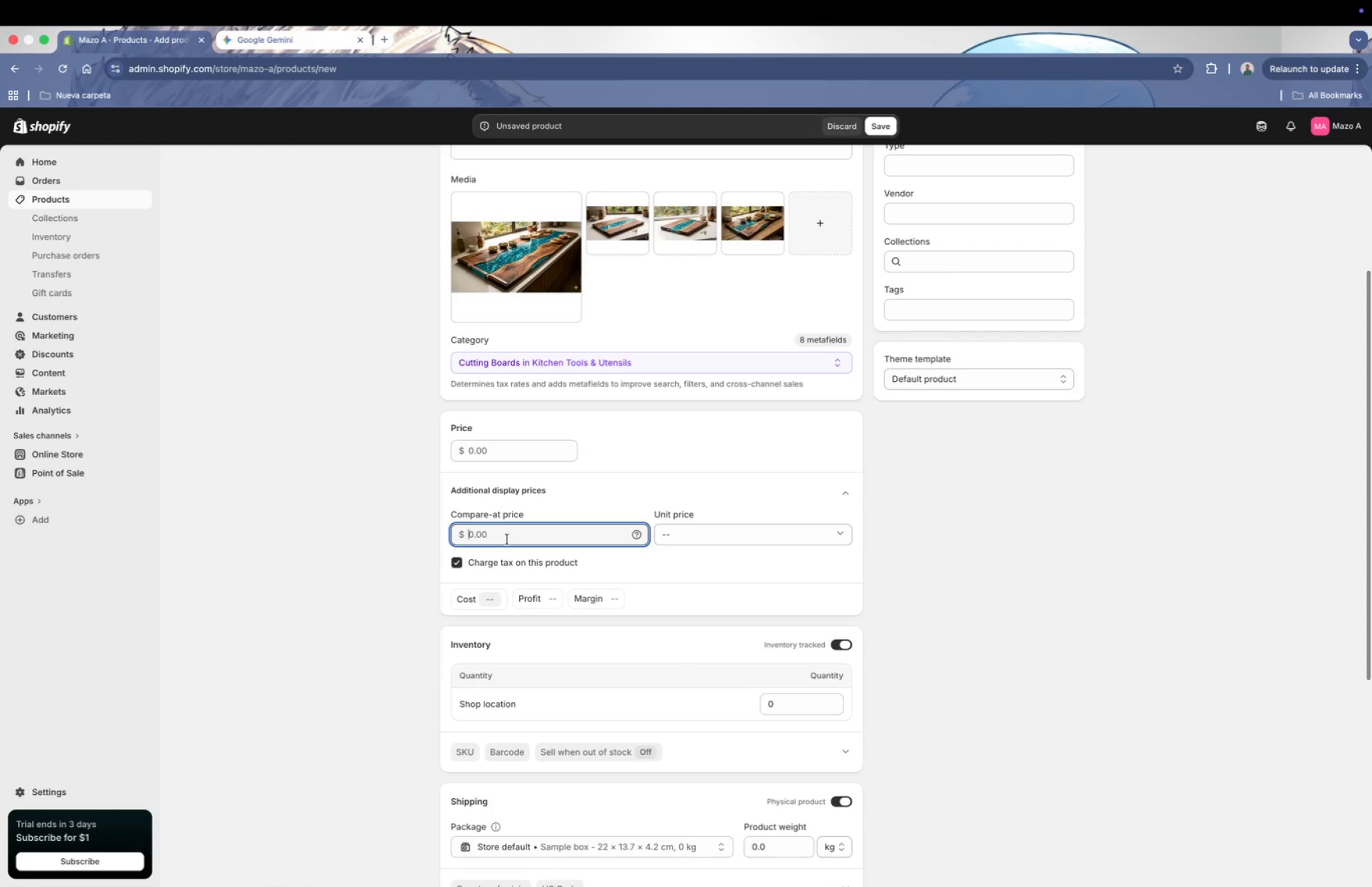 
key(Meta+CommandLeft)
 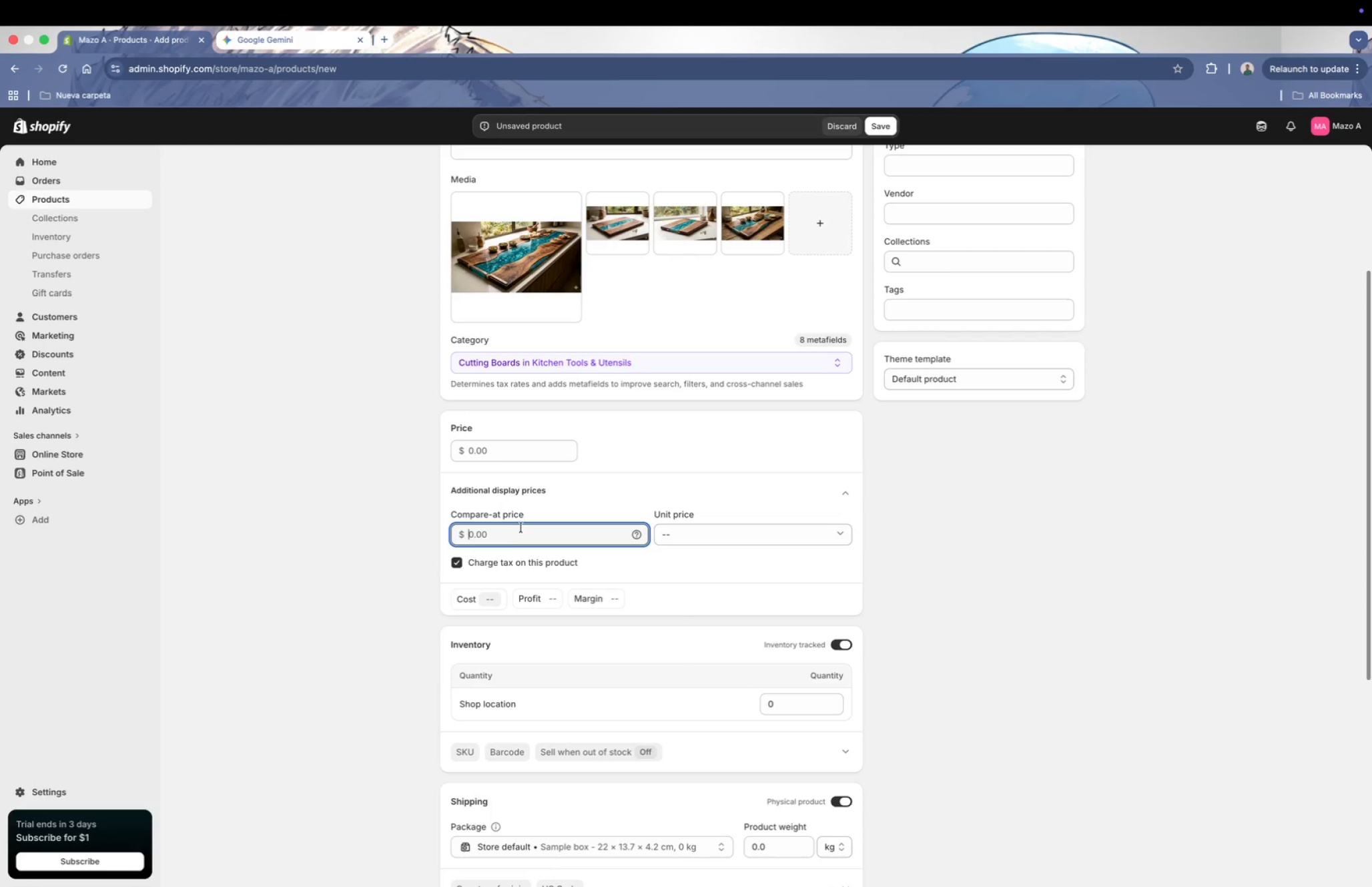 
key(Meta+Tab)